 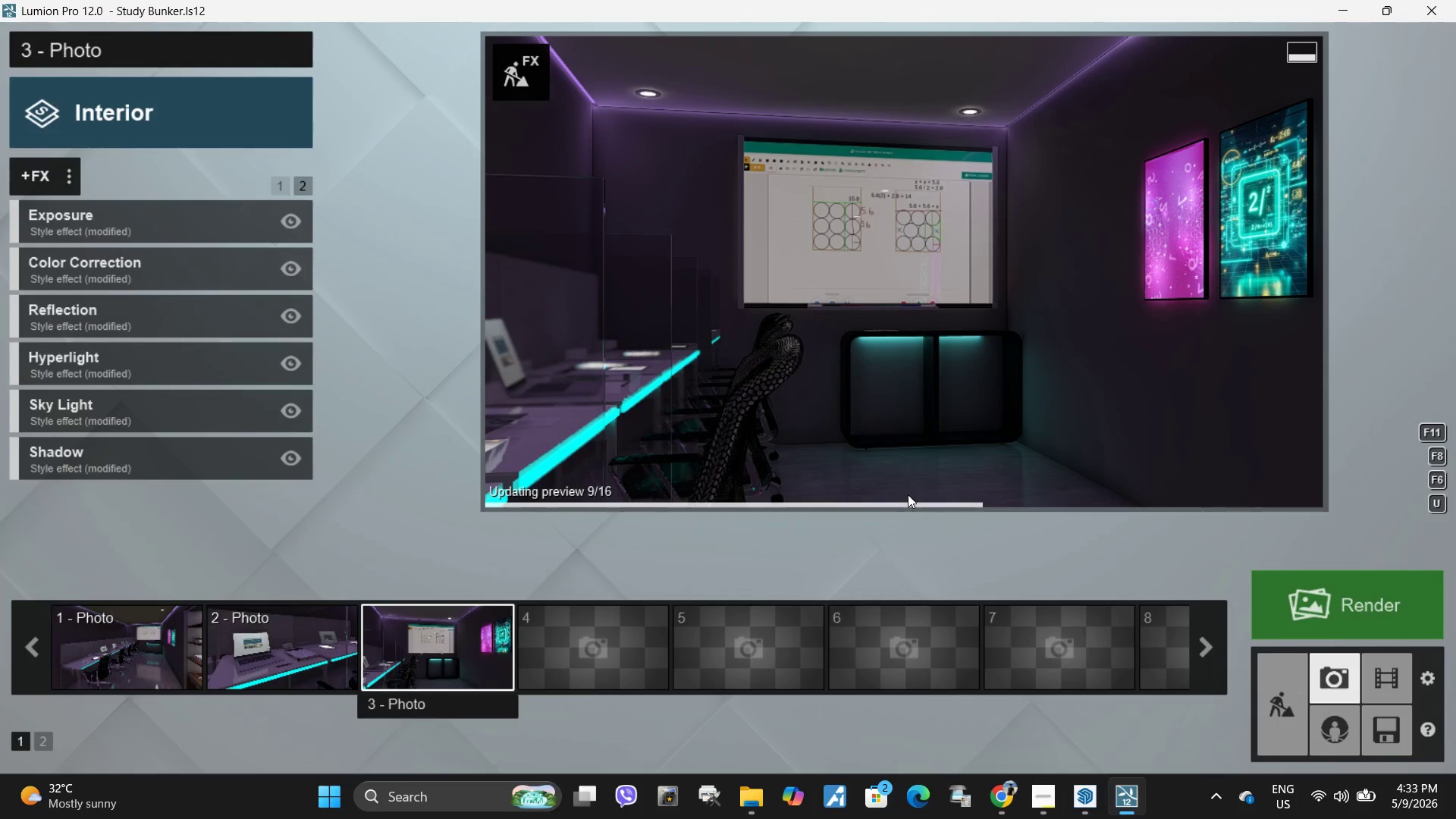 
left_click([93, 654])
 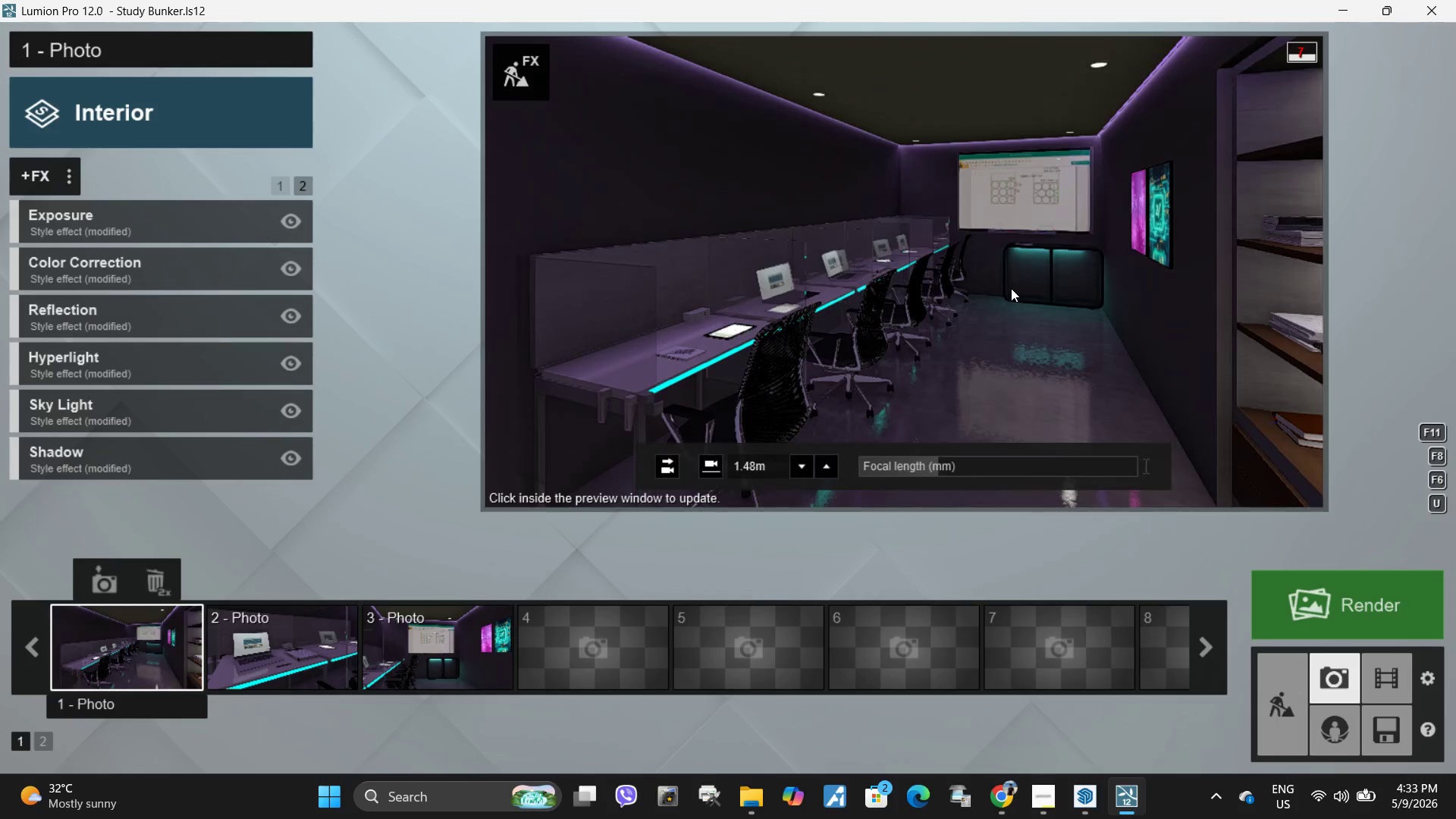 
left_click([1011, 288])
 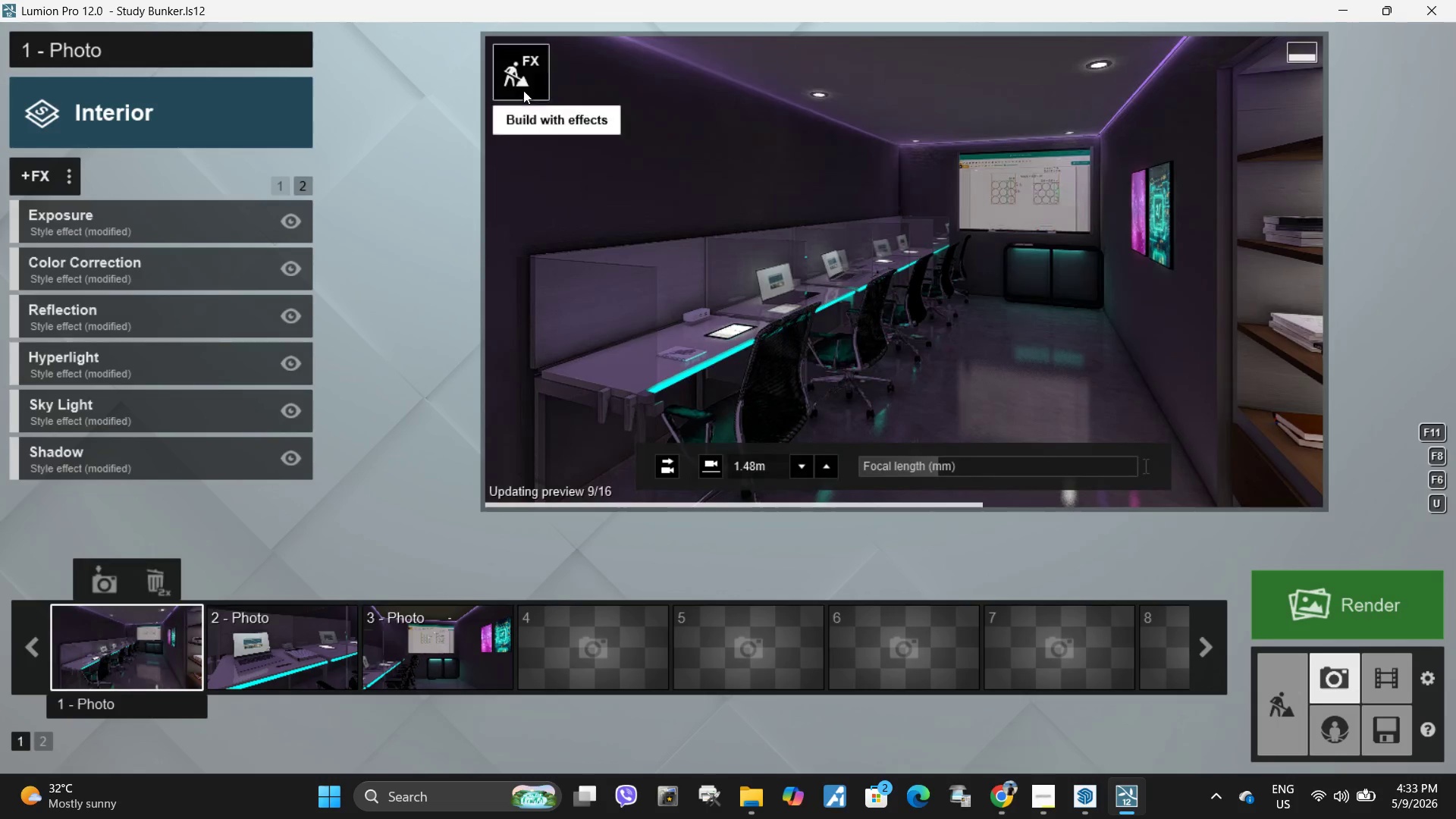 
left_click([524, 86])
 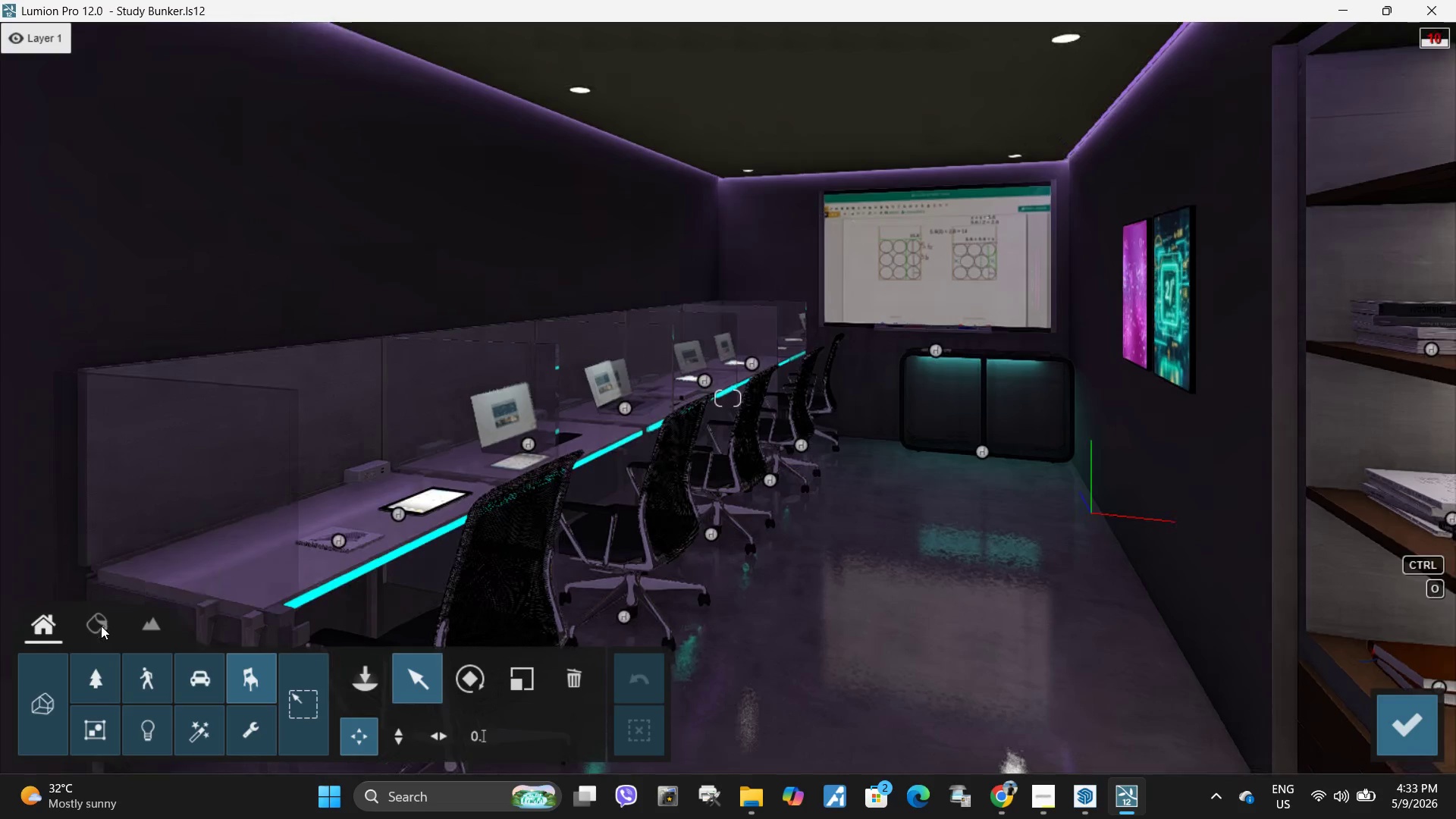 
left_click([105, 614])
 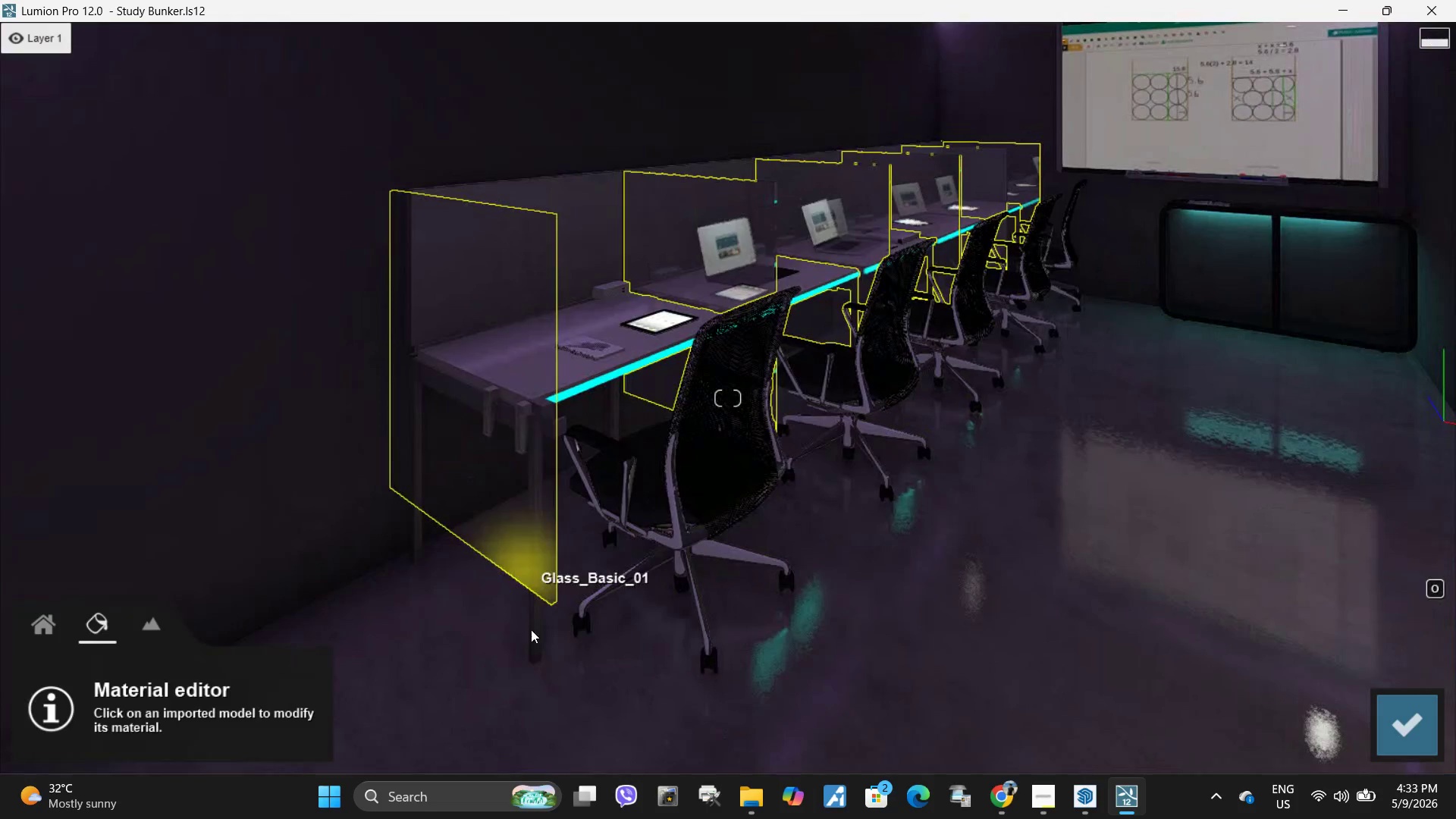 
left_click([535, 635])
 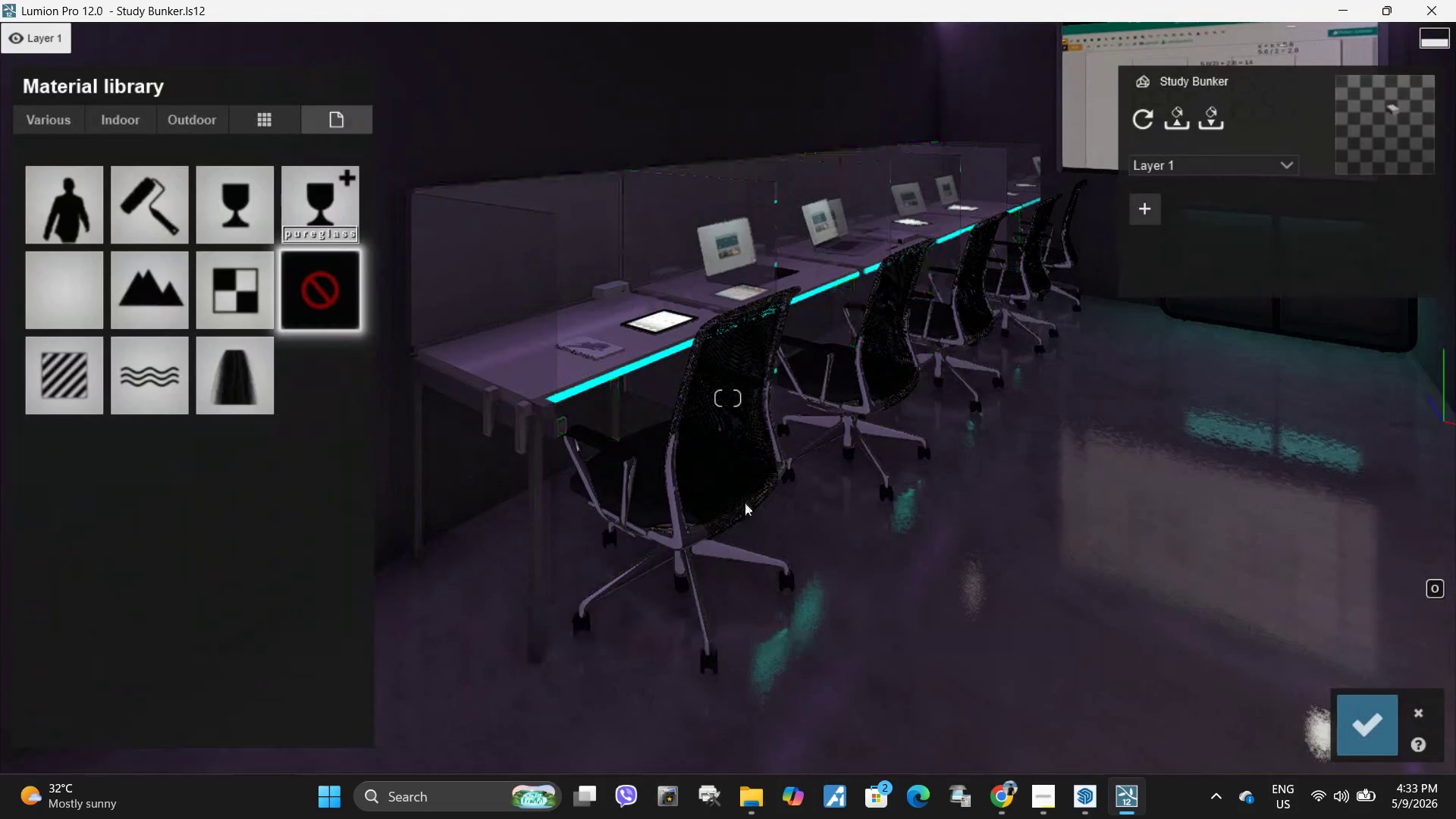 
type(wdd)
 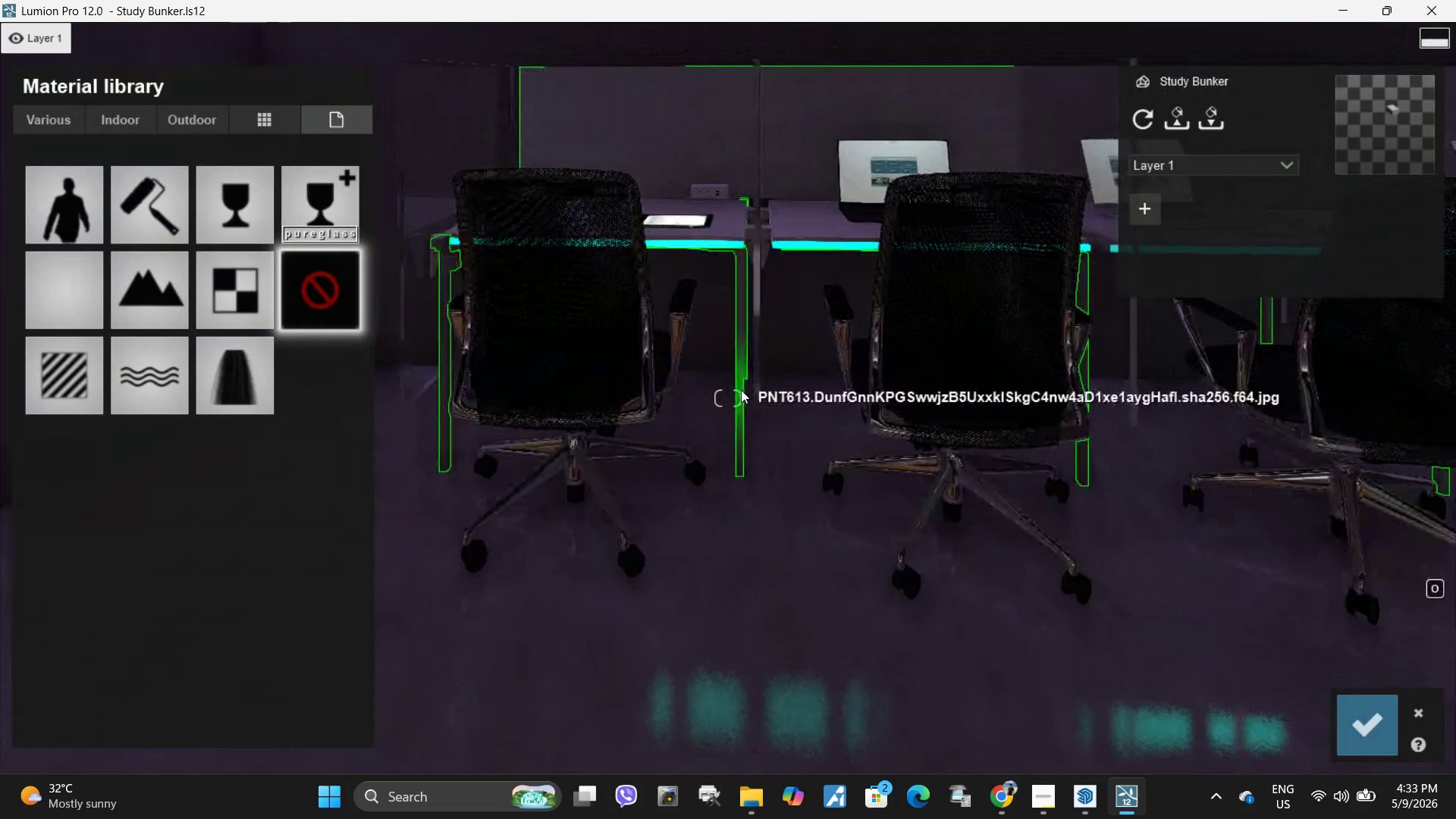 
left_click([741, 390])
 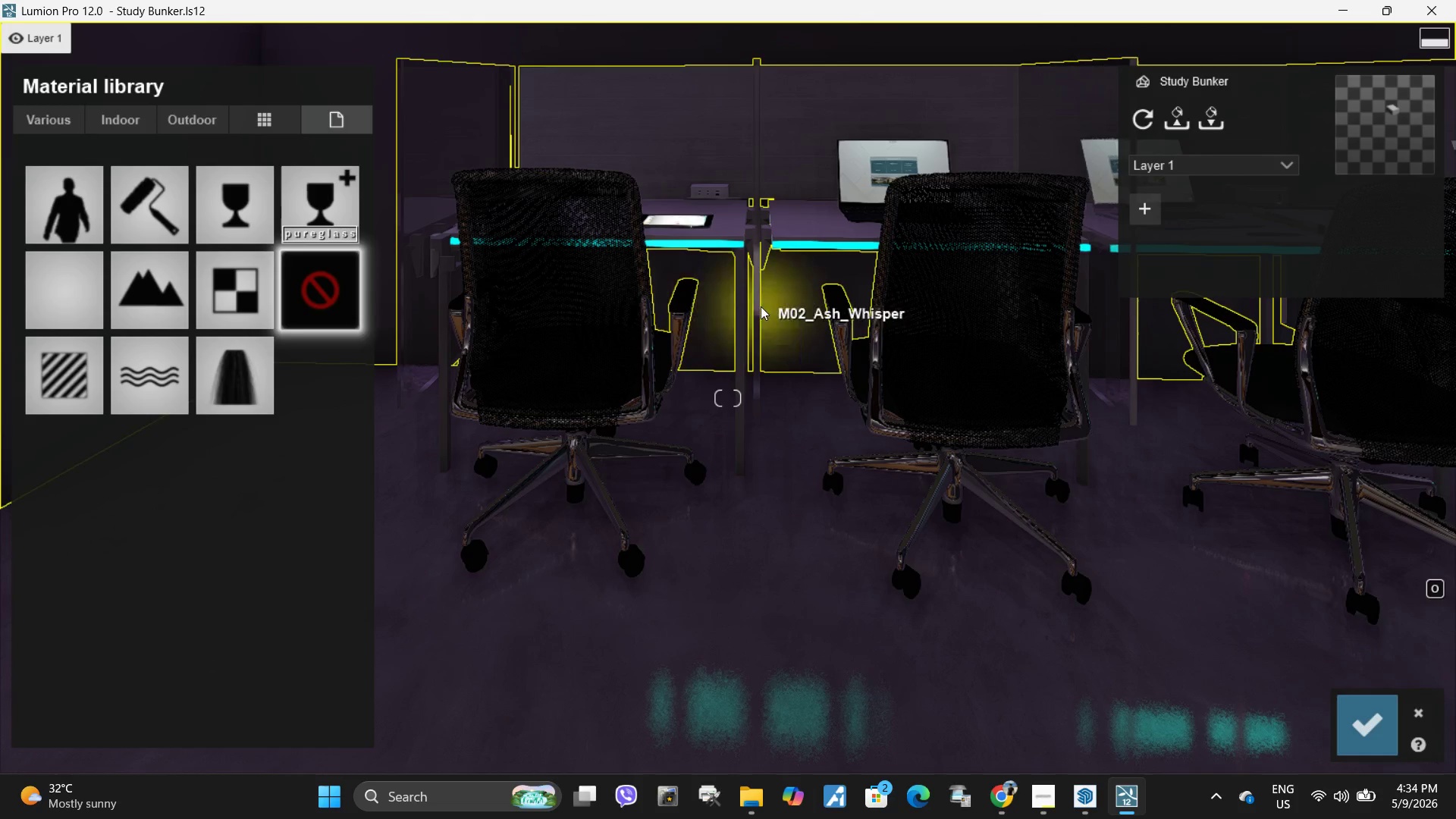 
key(W)
 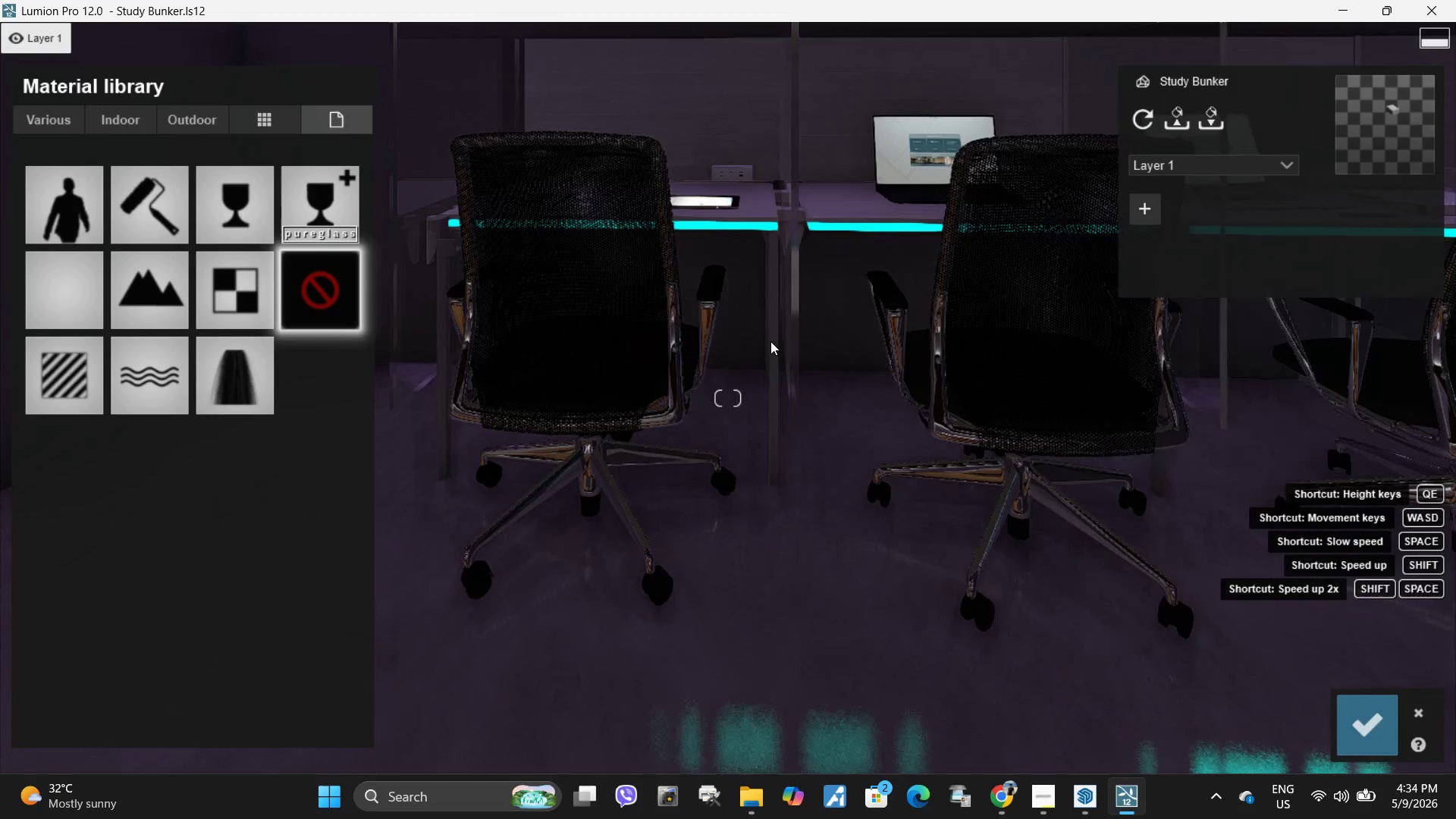 
key(A)
 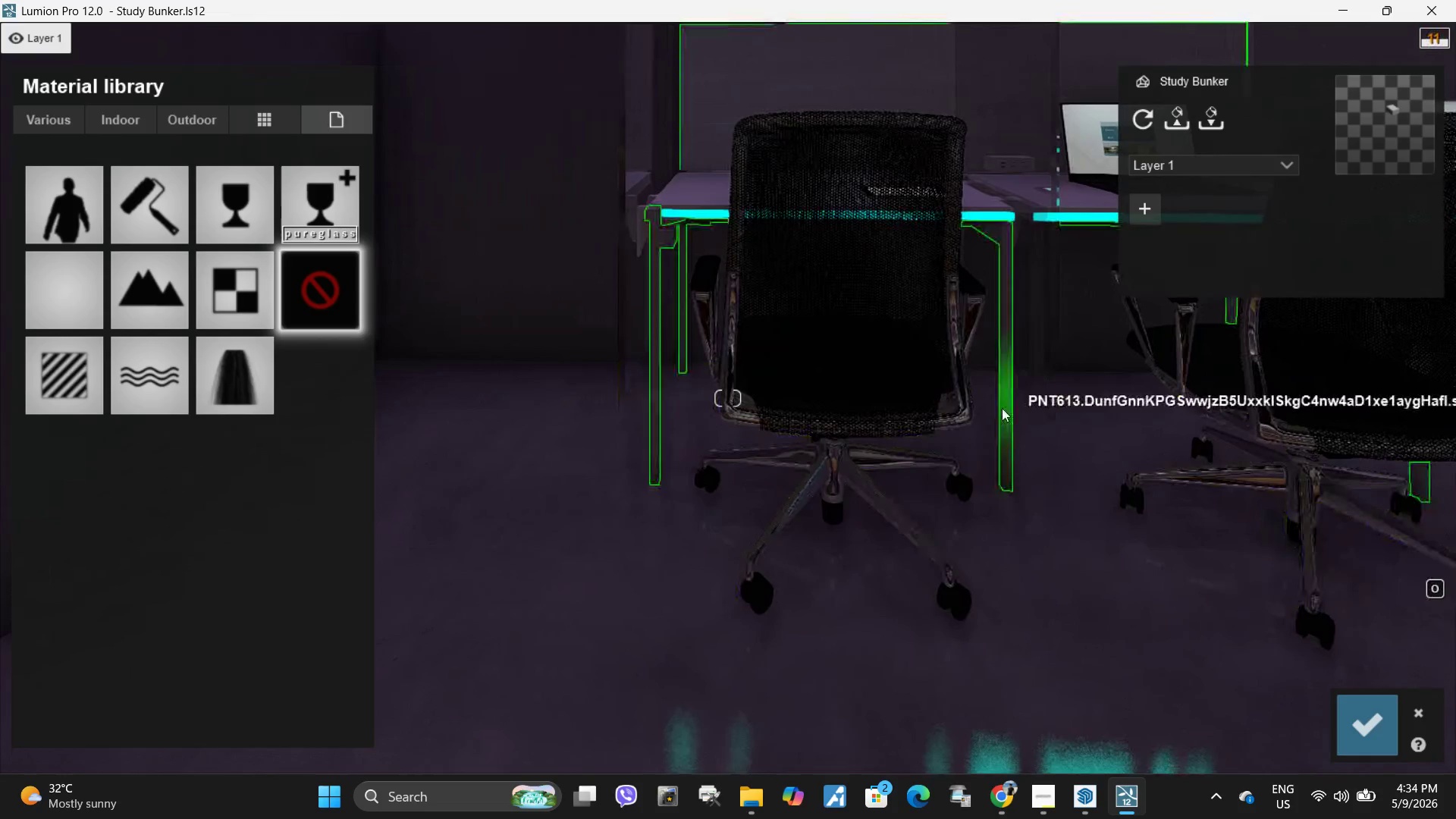 
left_click([1002, 408])
 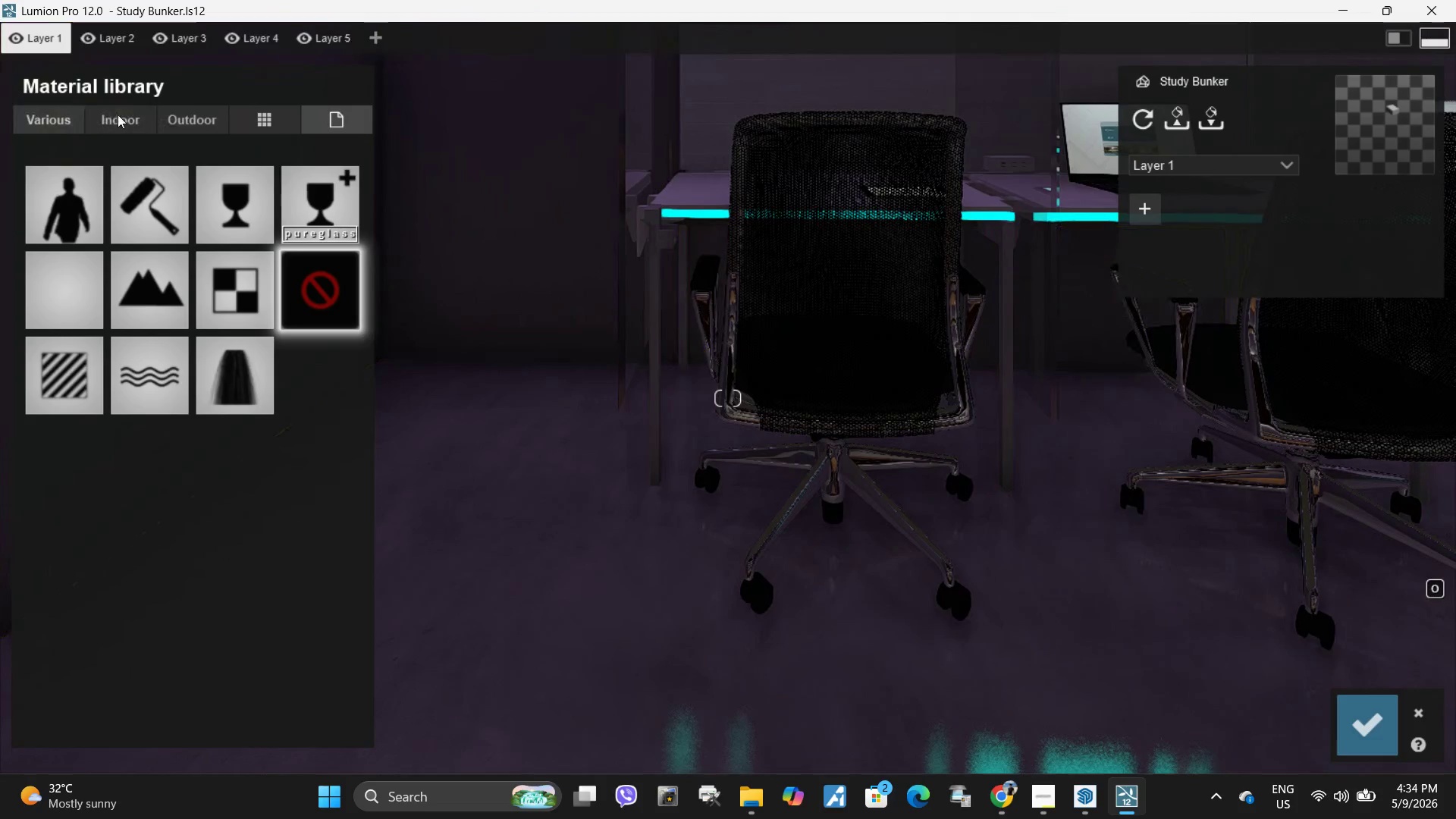 
left_click([145, 118])
 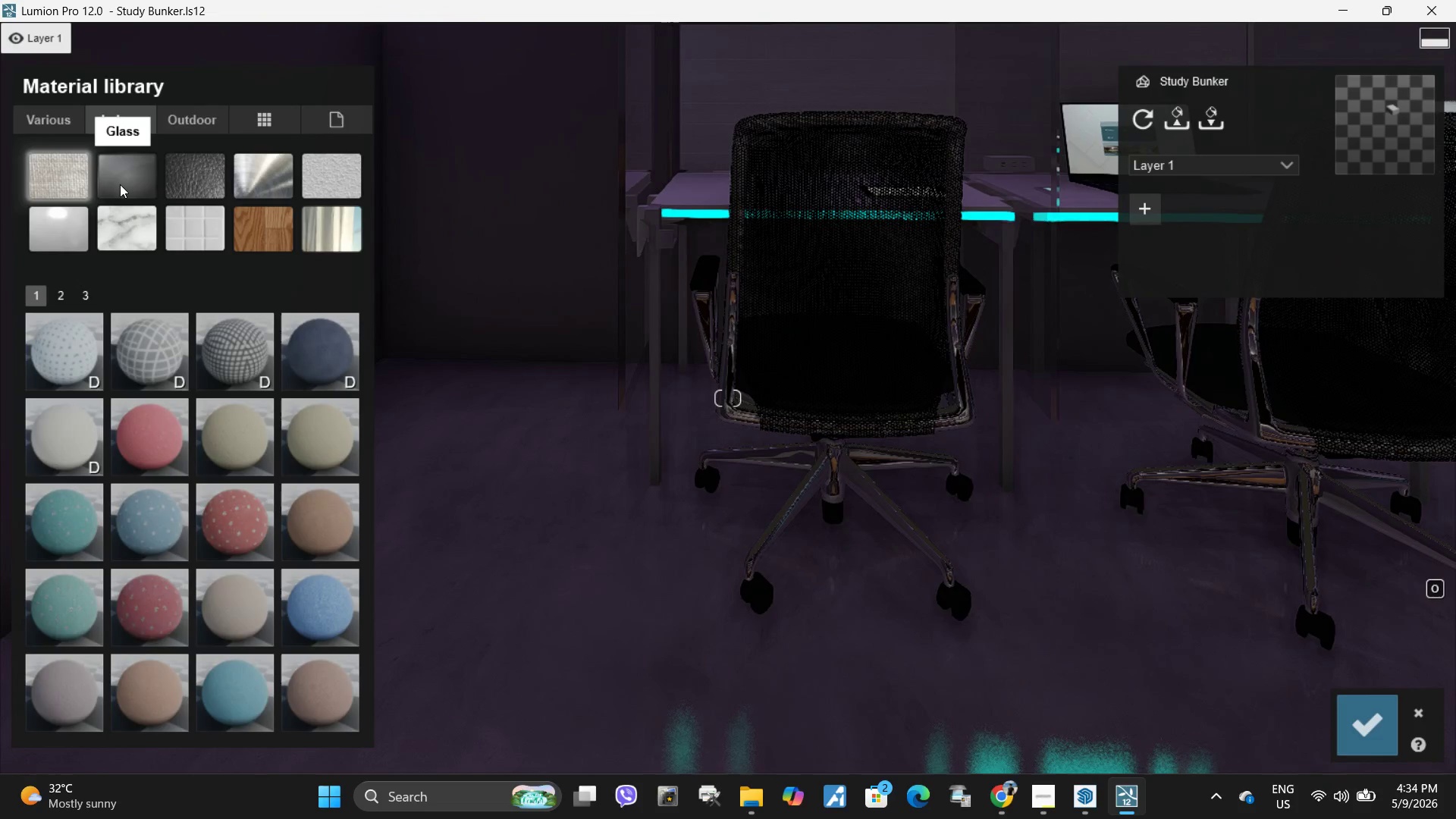 
left_click_drag(start_coordinate=[121, 184], to_coordinate=[136, 184])
 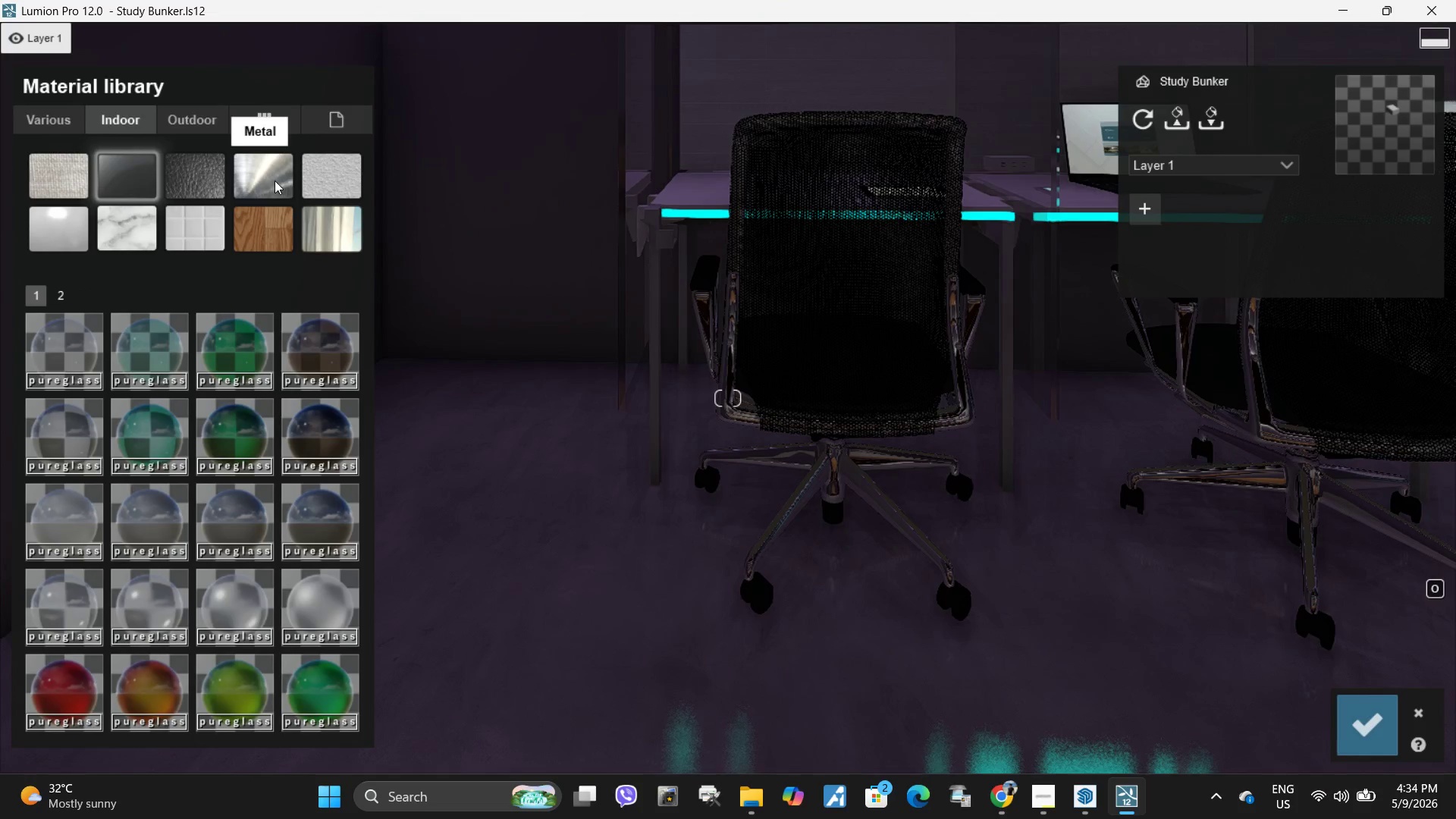 
left_click([275, 180])
 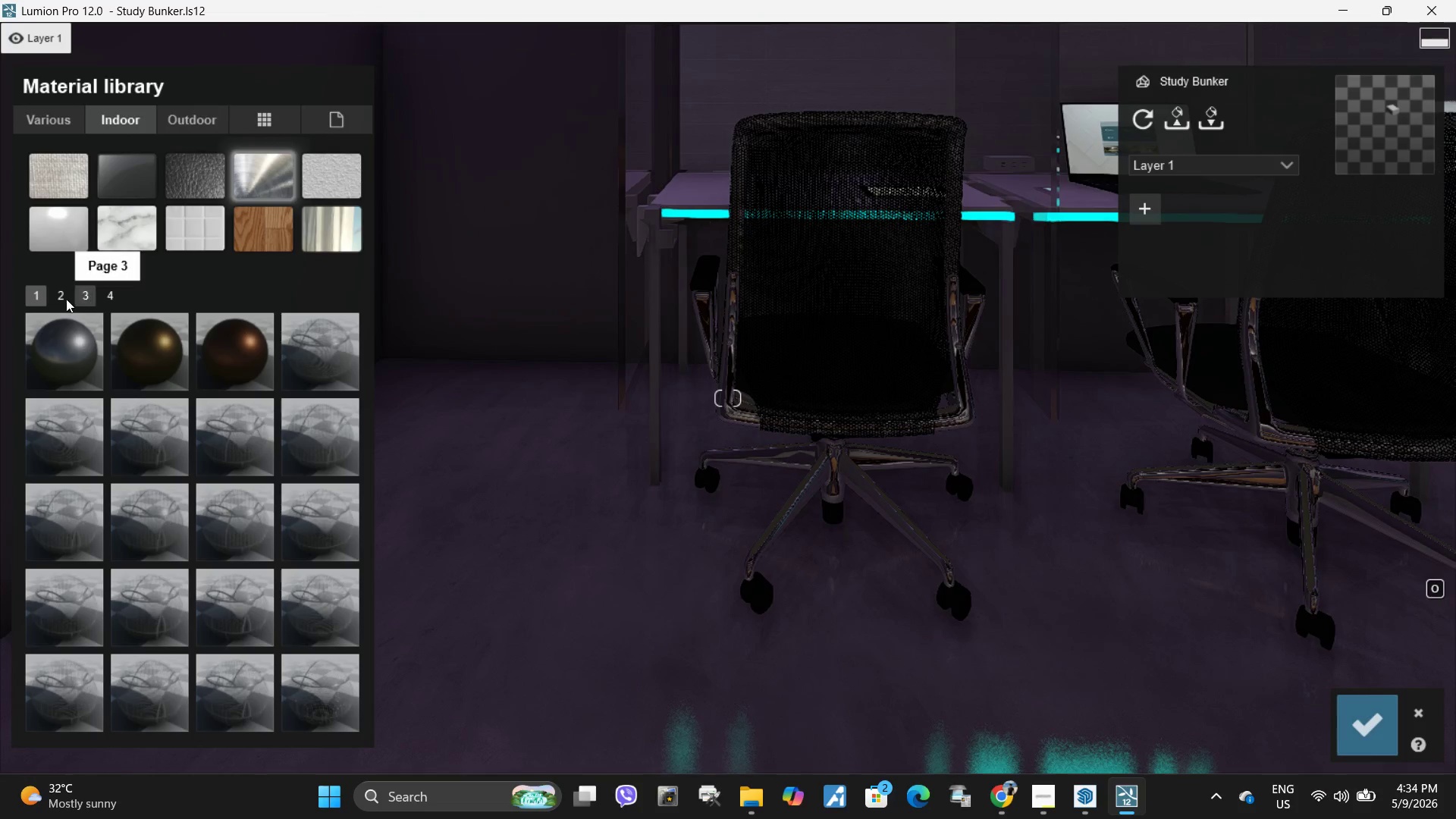 
left_click([59, 299])
 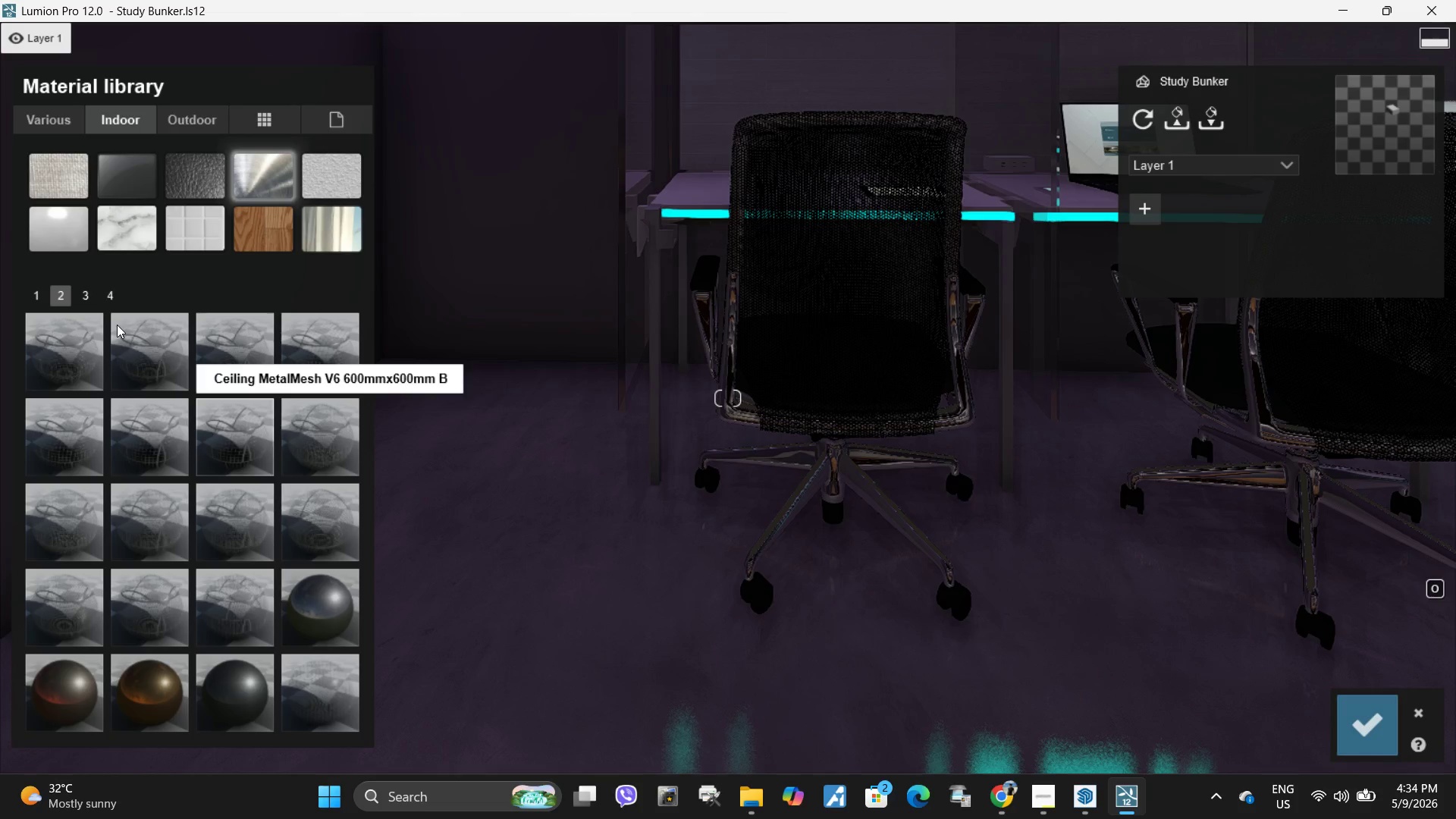 
left_click([81, 303])
 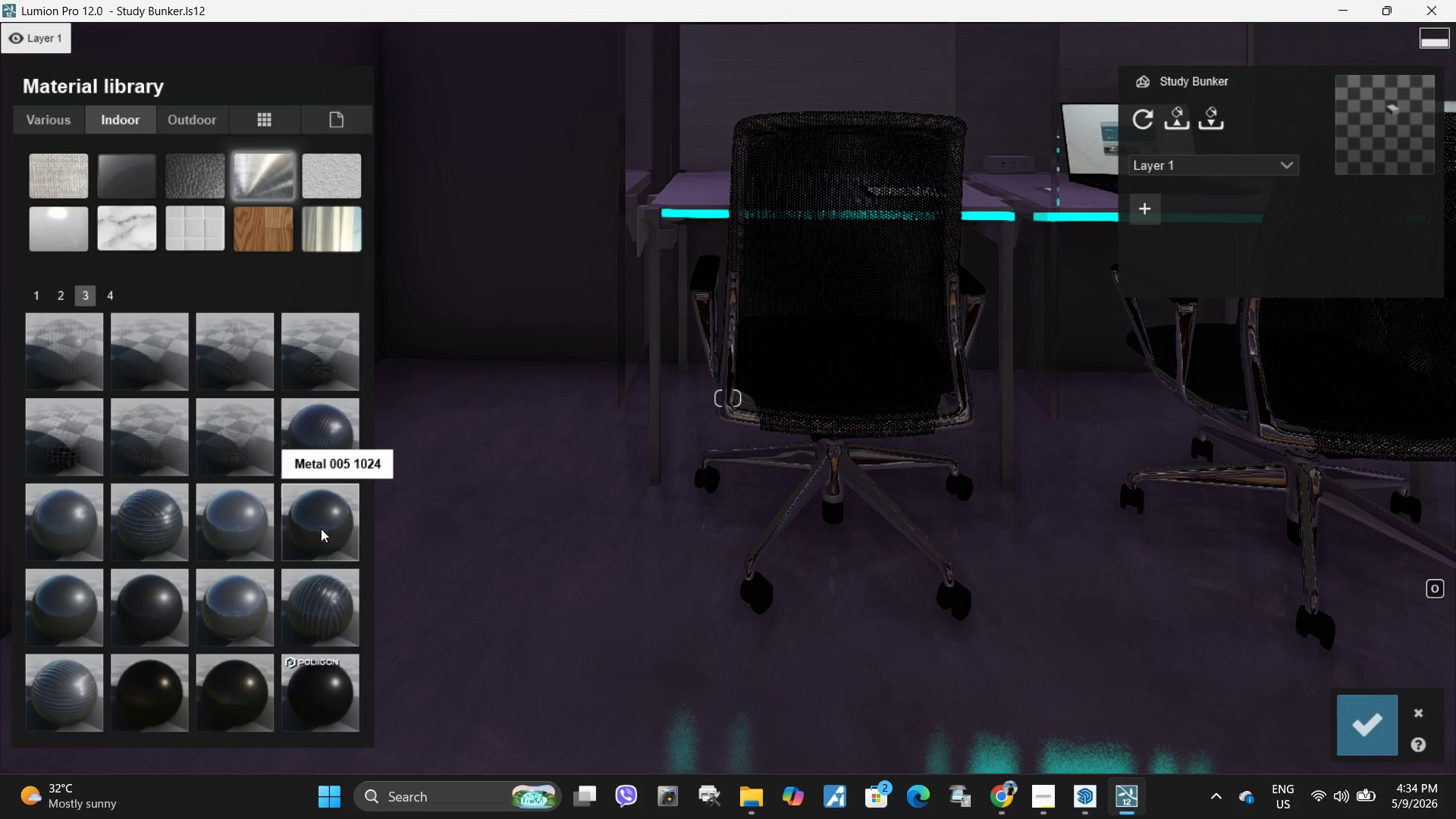 
left_click([322, 527])
 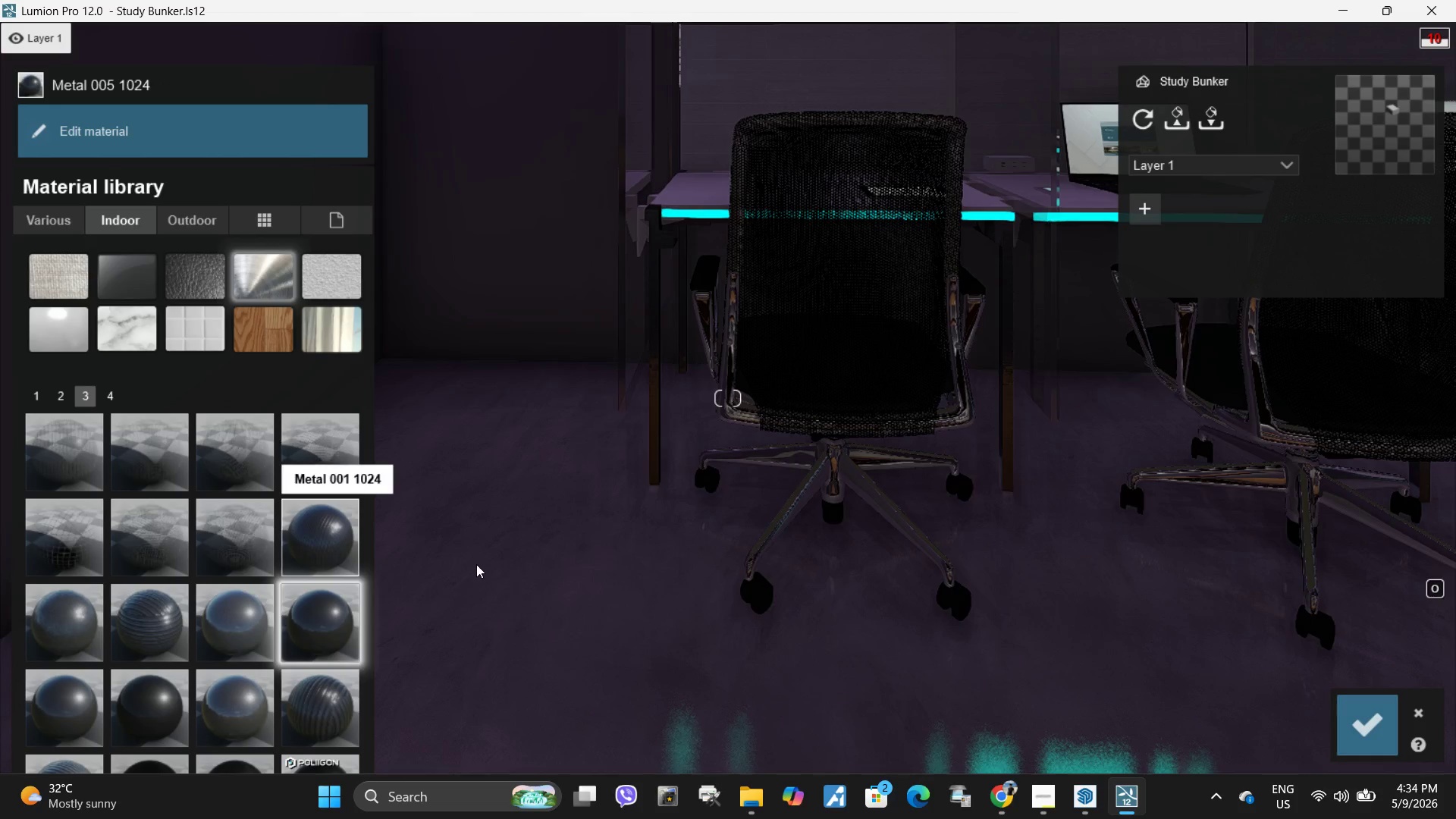 
left_click([74, 704])
 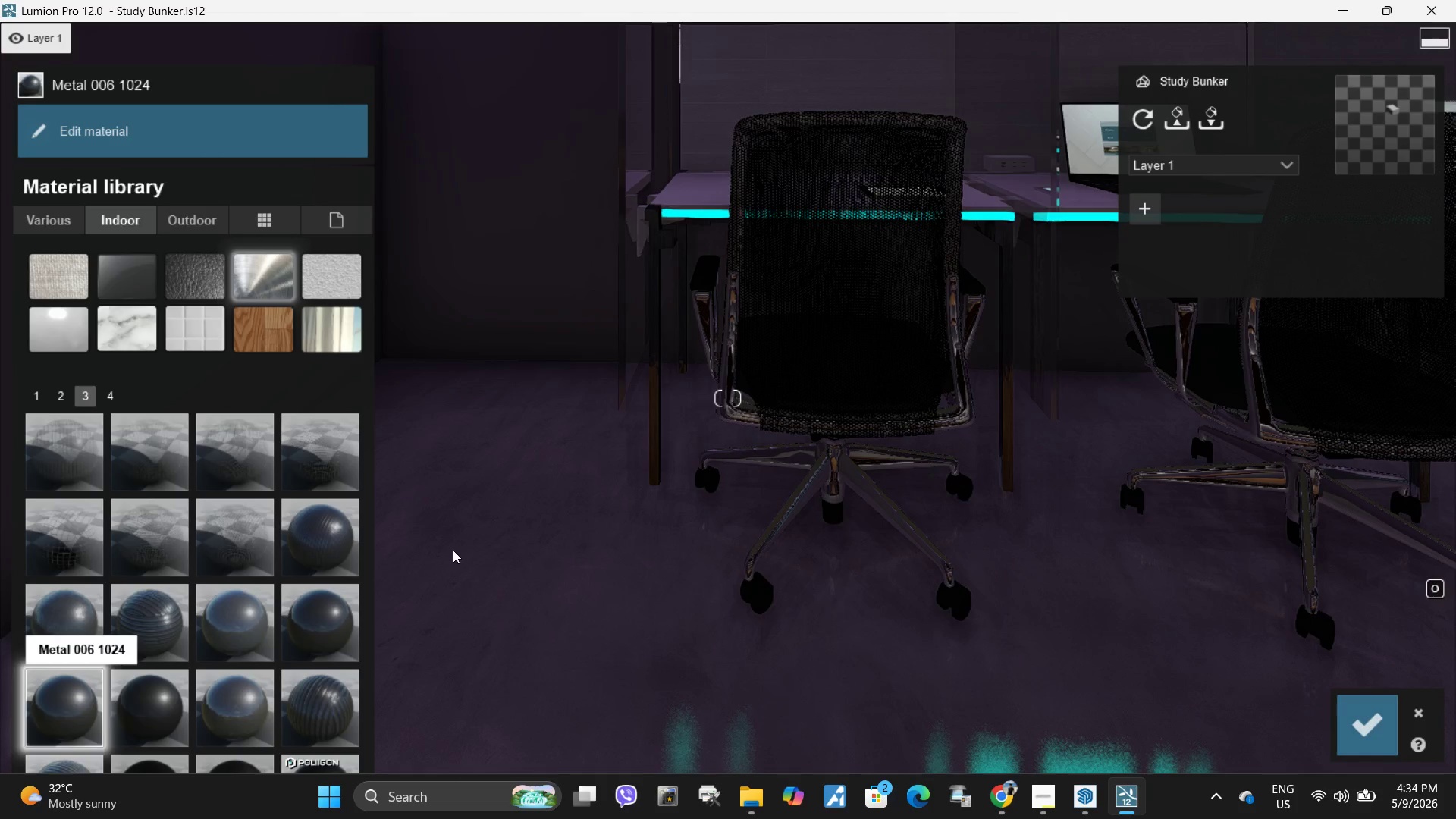 
type(aawdddd)
 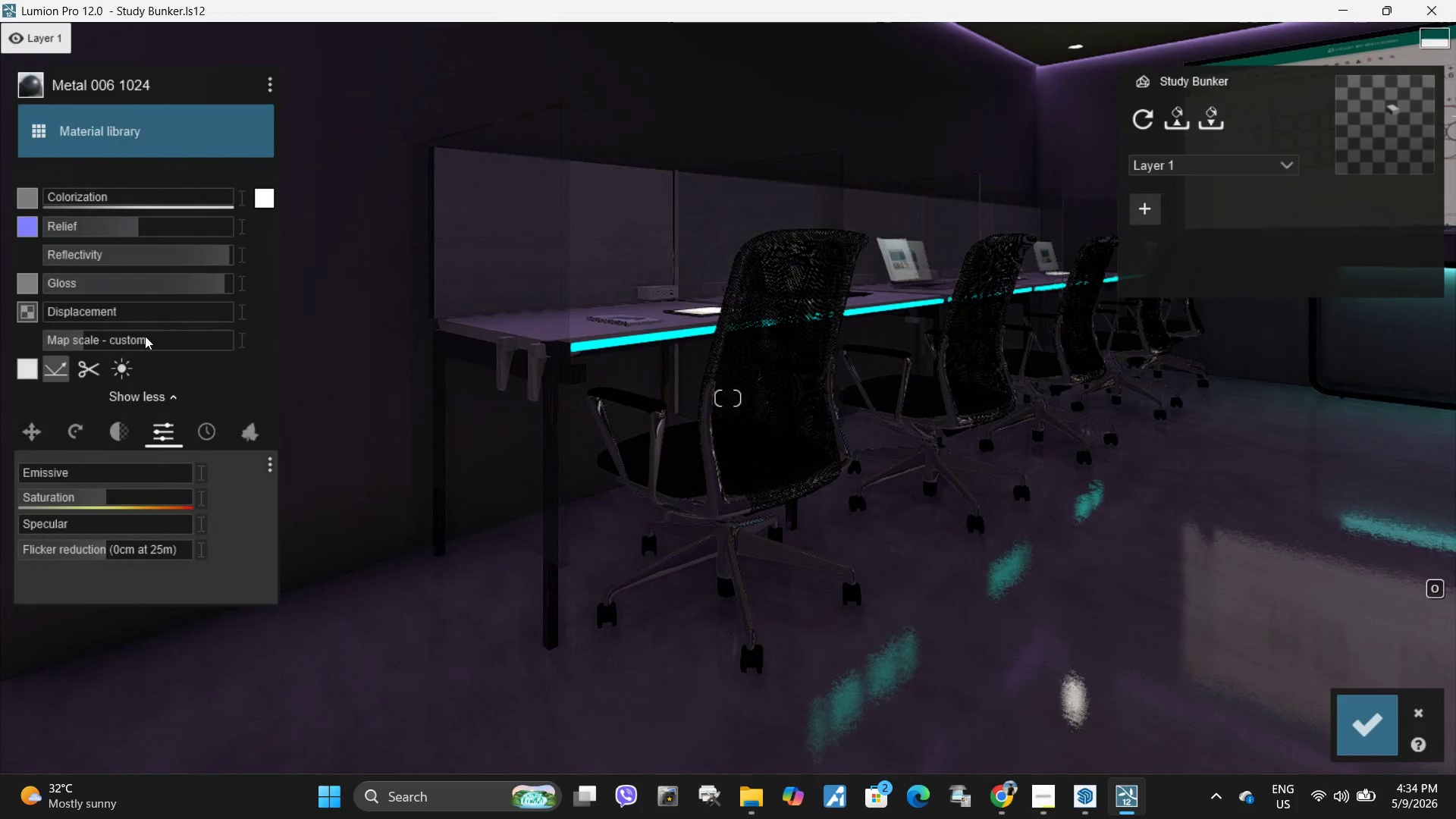 
wait(5.16)
 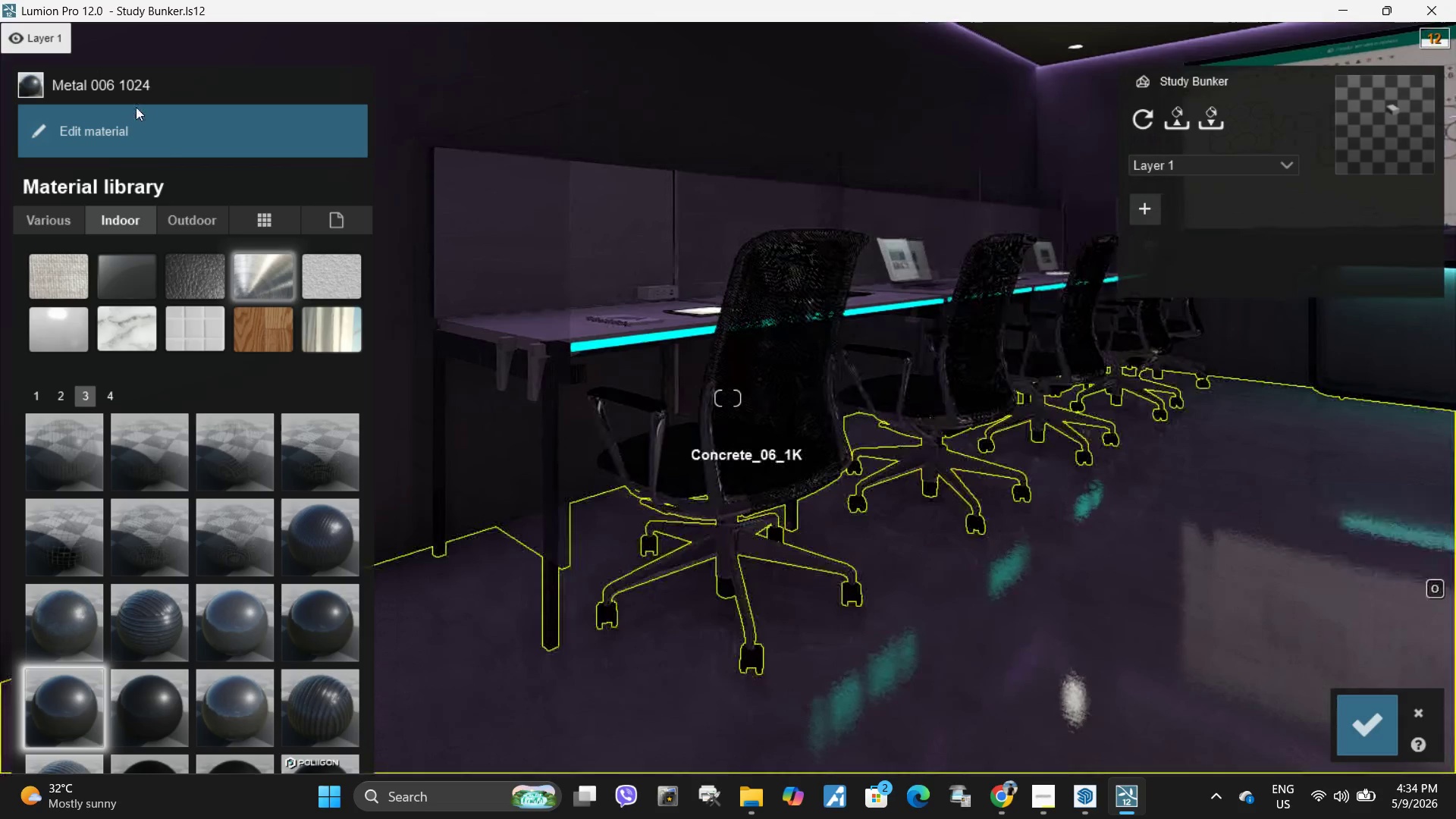 
left_click_drag(start_coordinate=[102, 193], to_coordinate=[192, 210])
 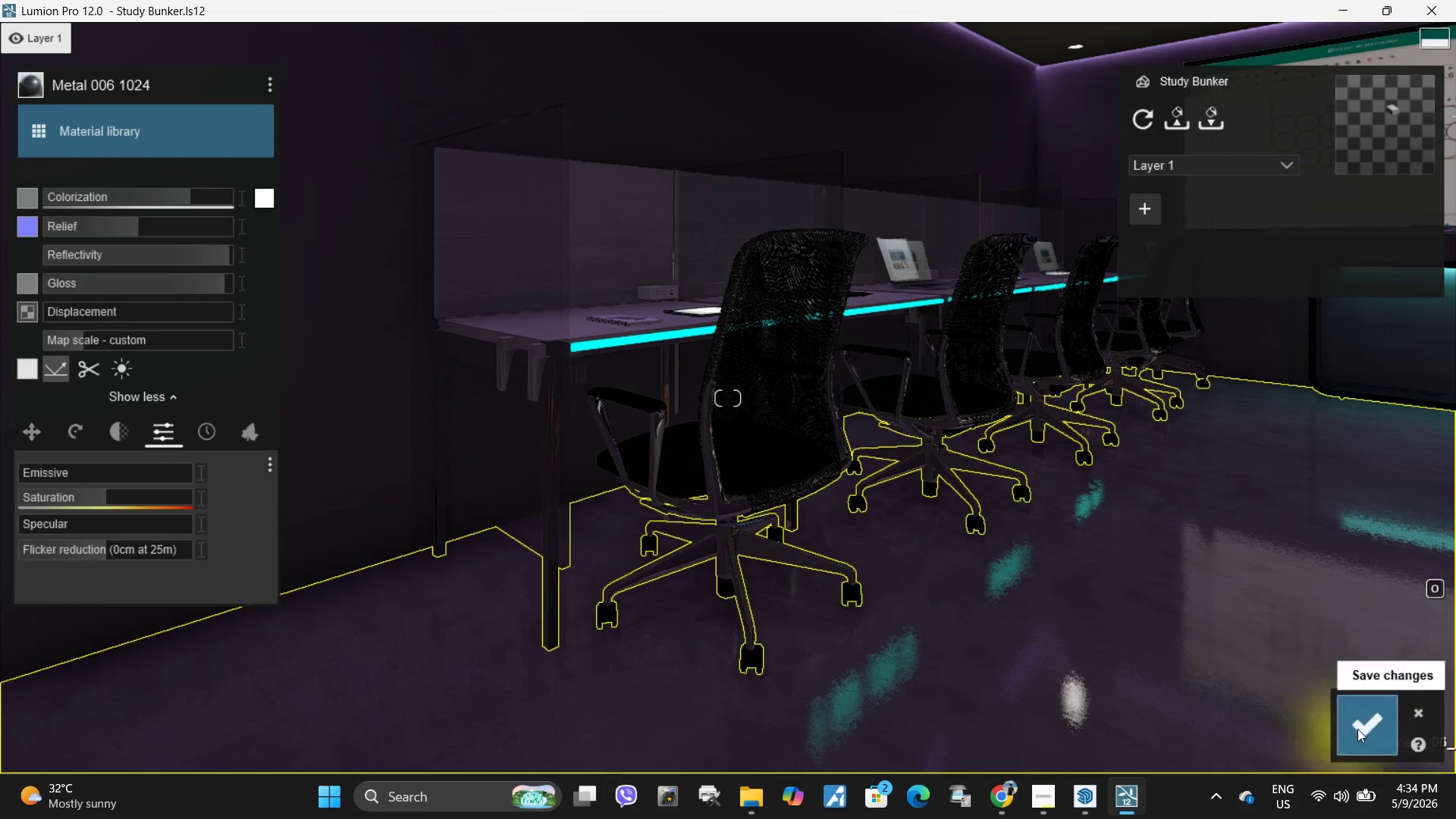 
left_click([1357, 729])
 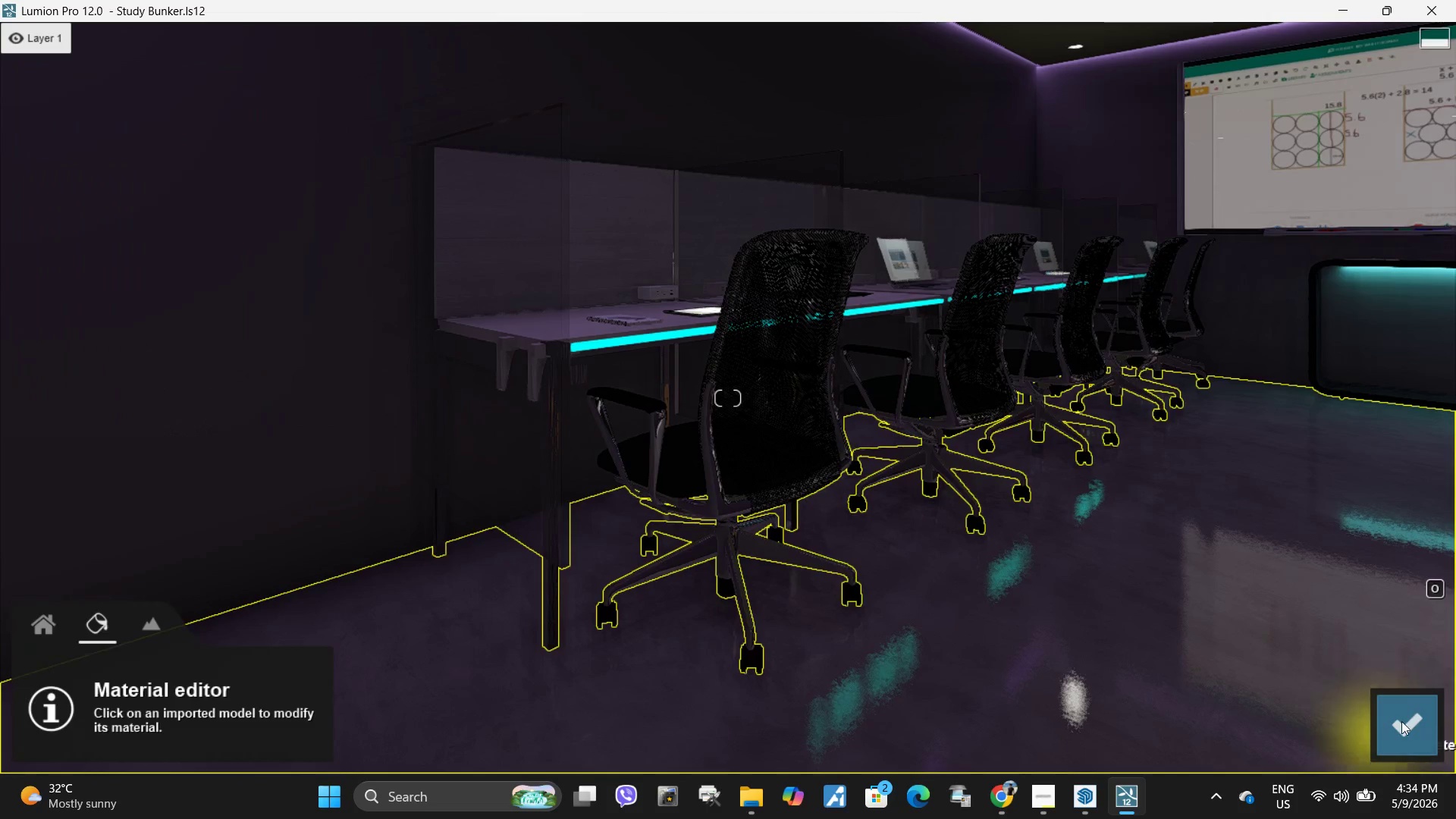 
mouse_move([1395, 698])
 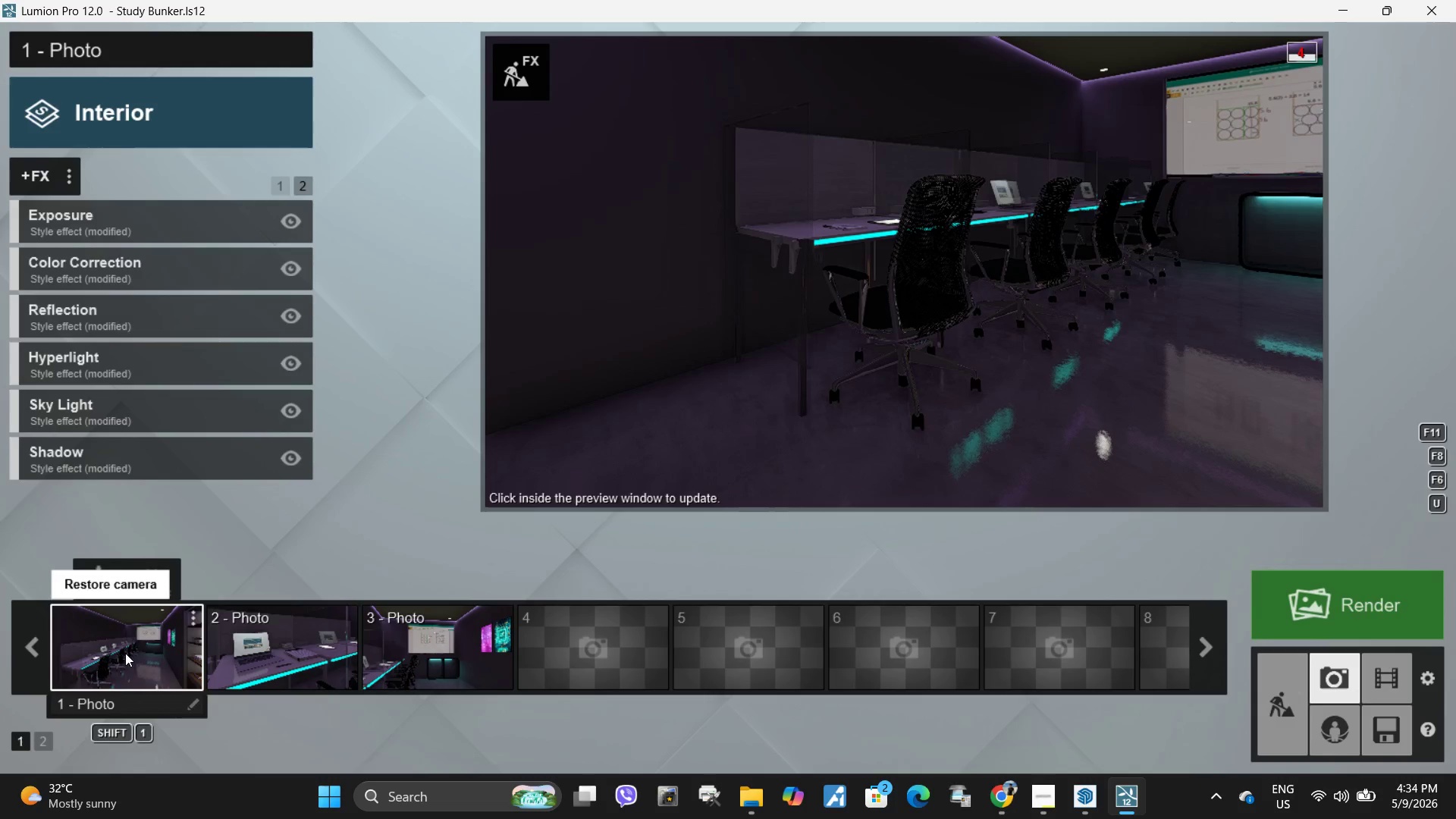 
left_click([125, 653])
 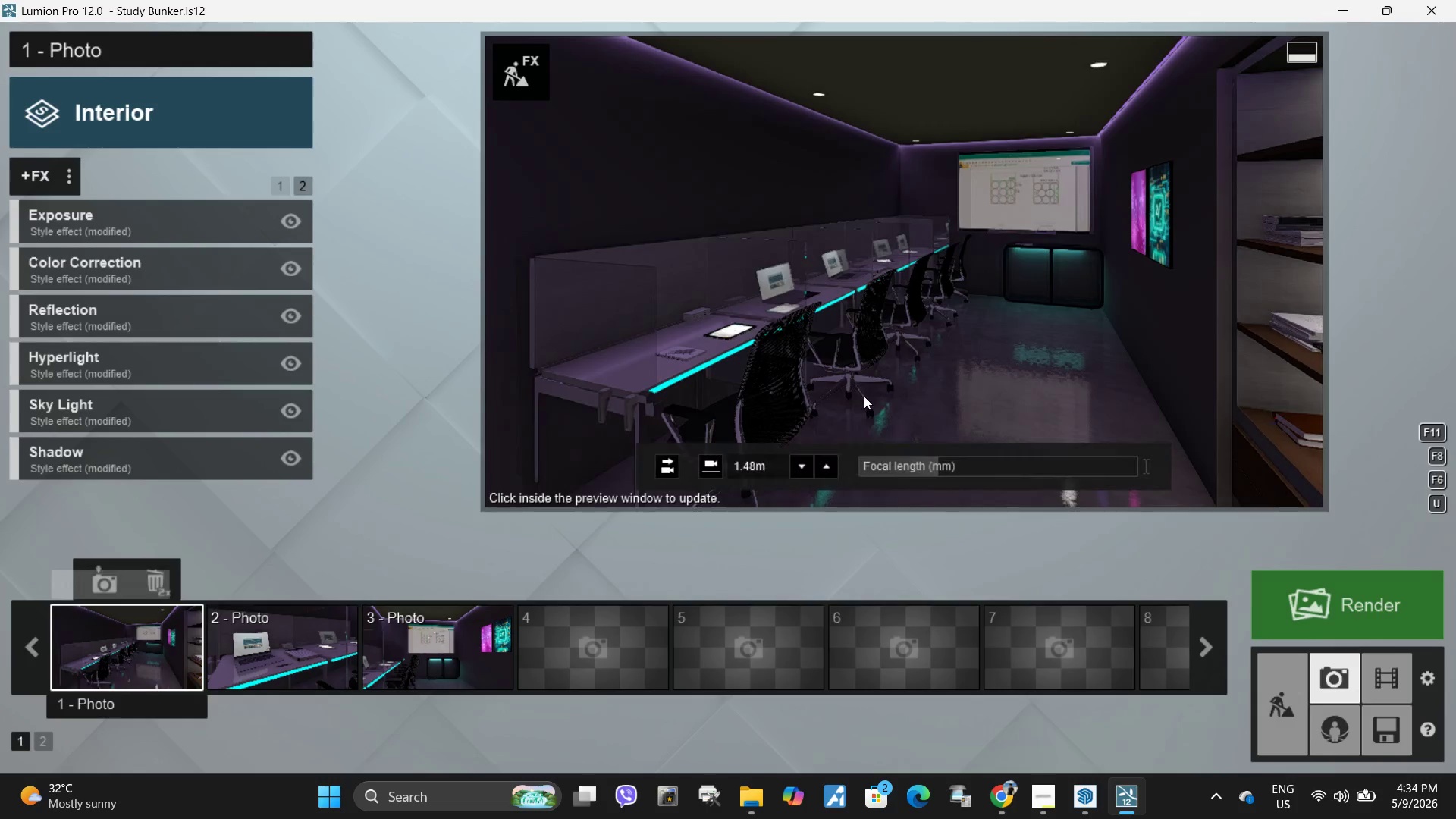 
left_click([864, 391])
 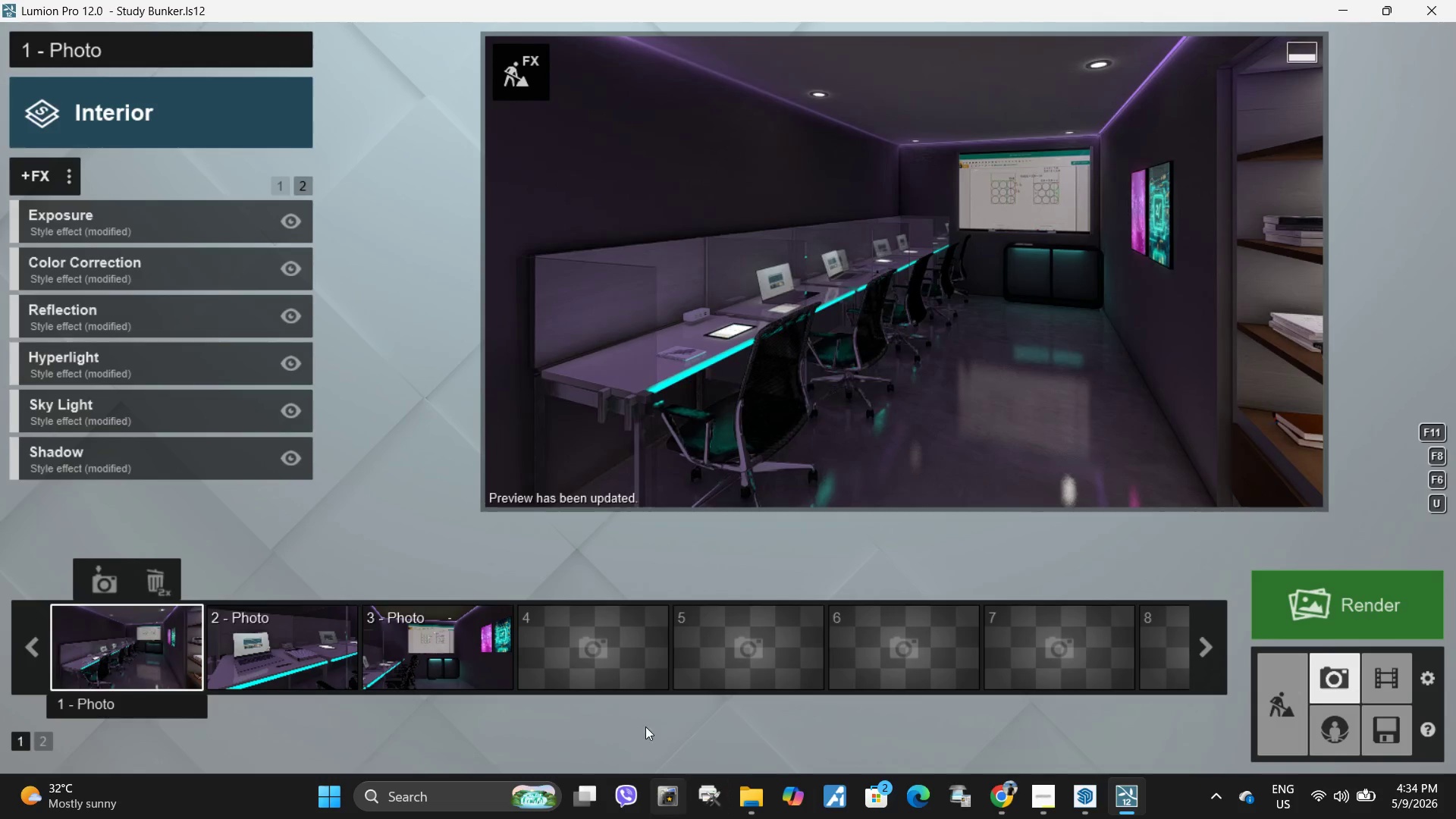 
left_click([321, 668])
 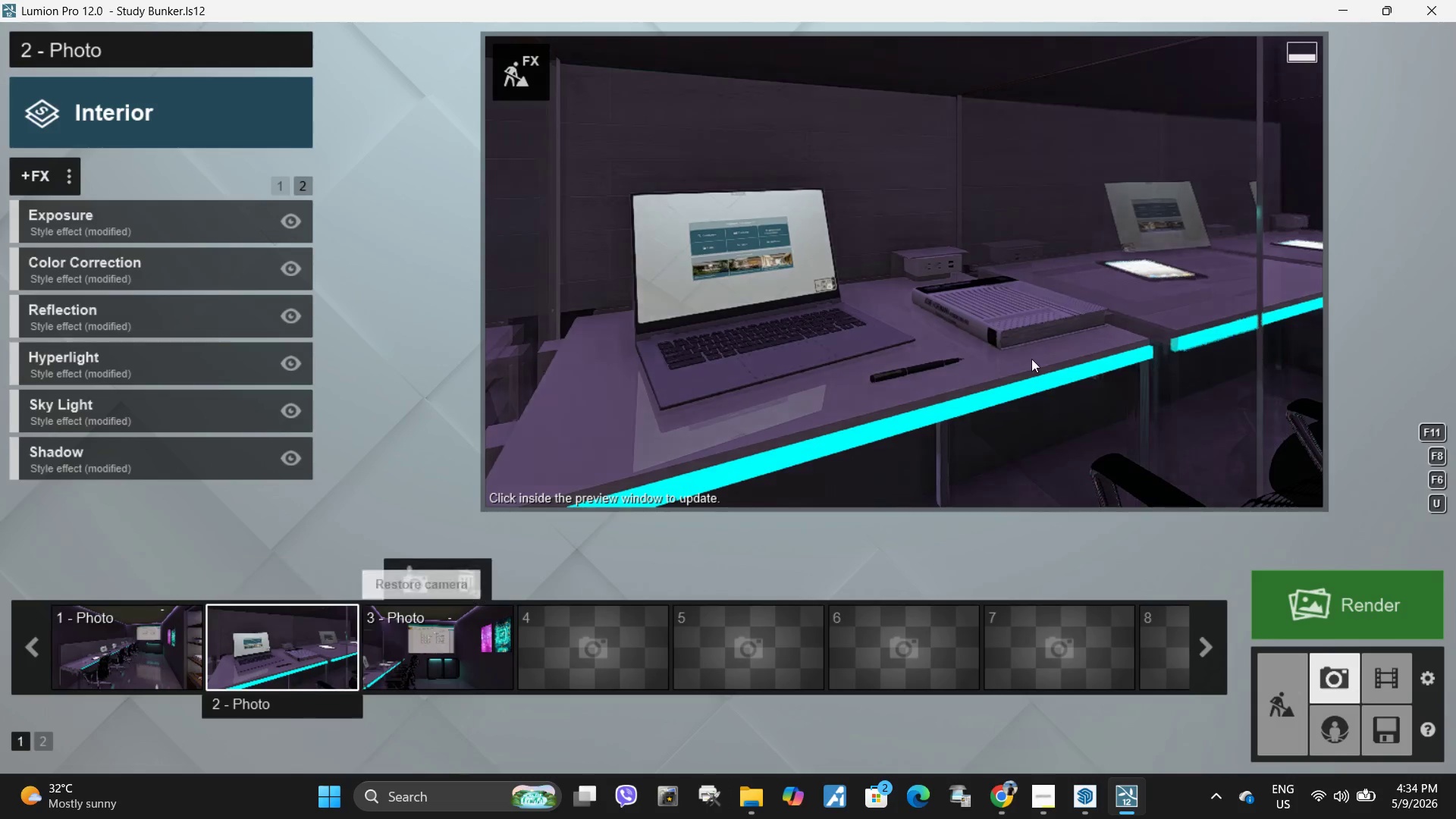 
left_click([1031, 359])
 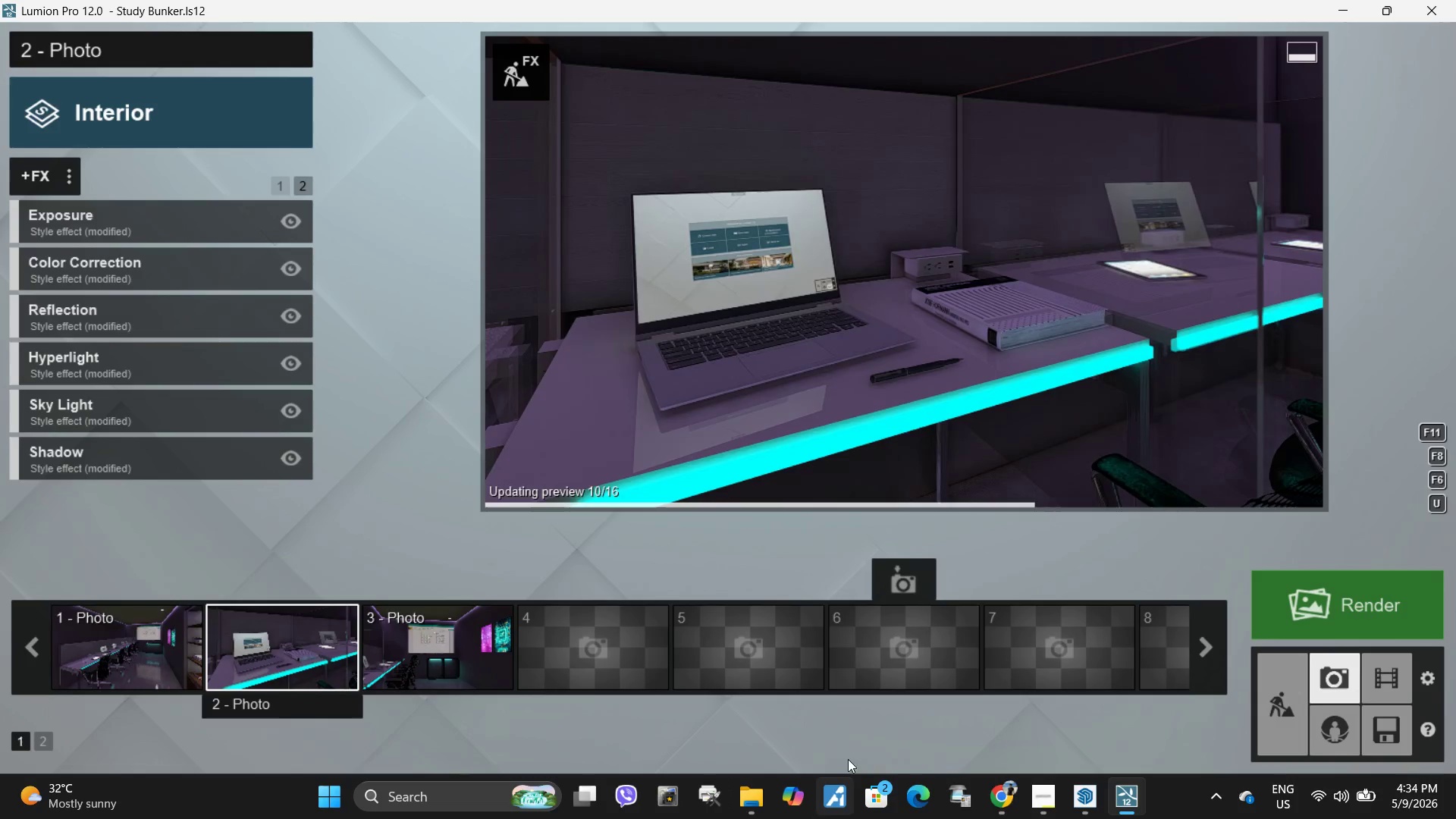 
hold_key(key=Space, duration=2.03)
 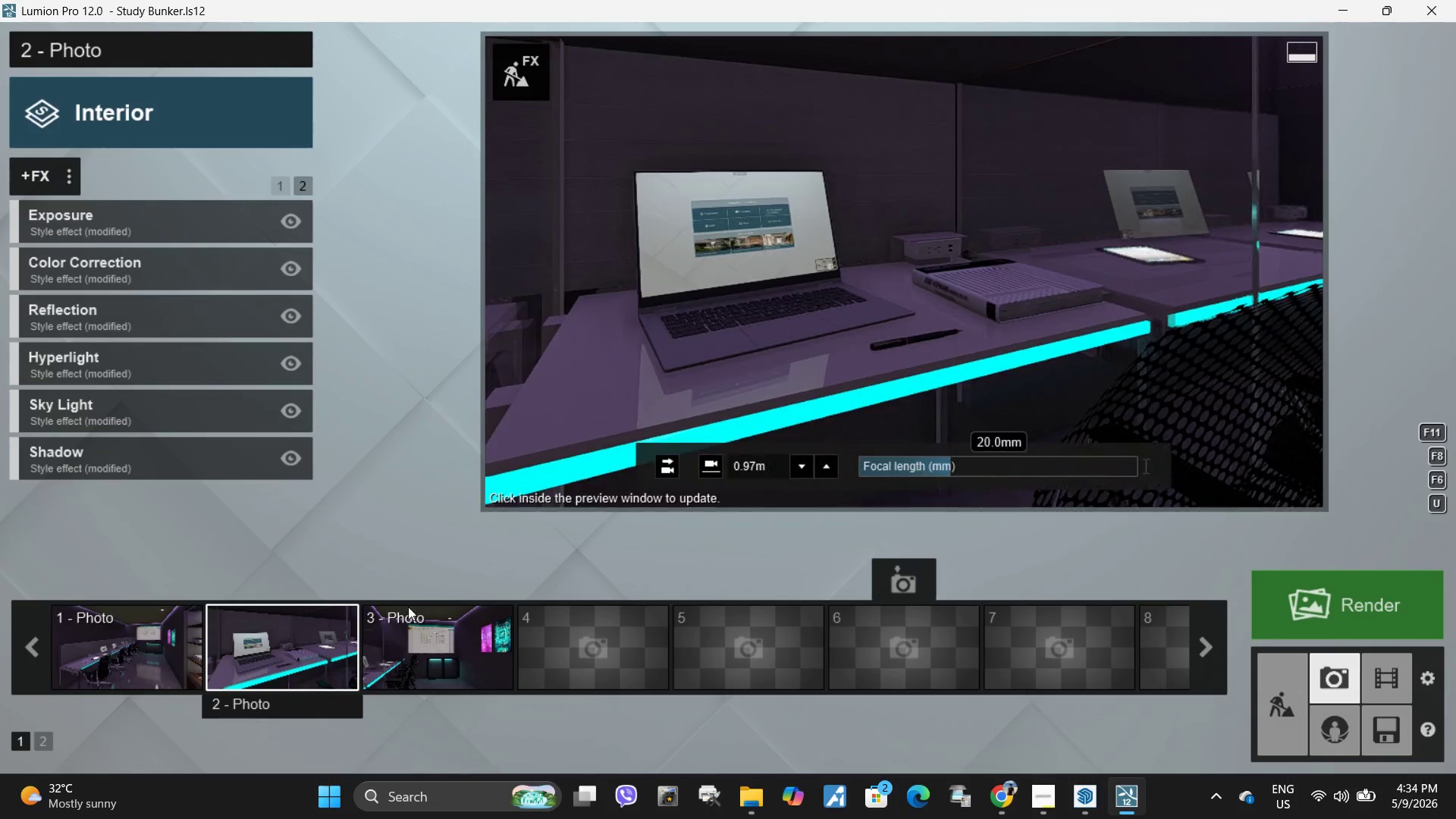 
key(E)
 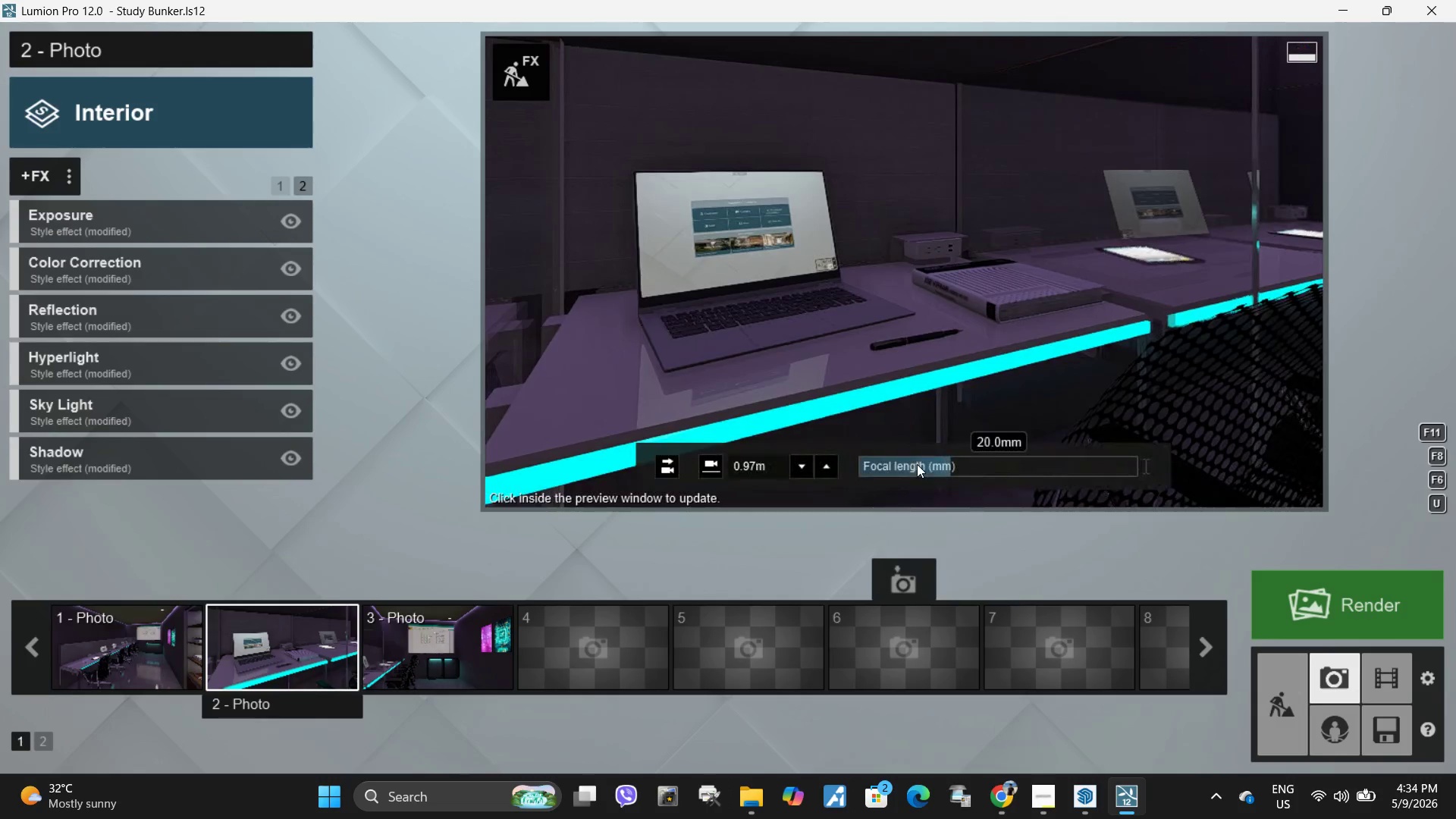 
left_click([300, 665])
 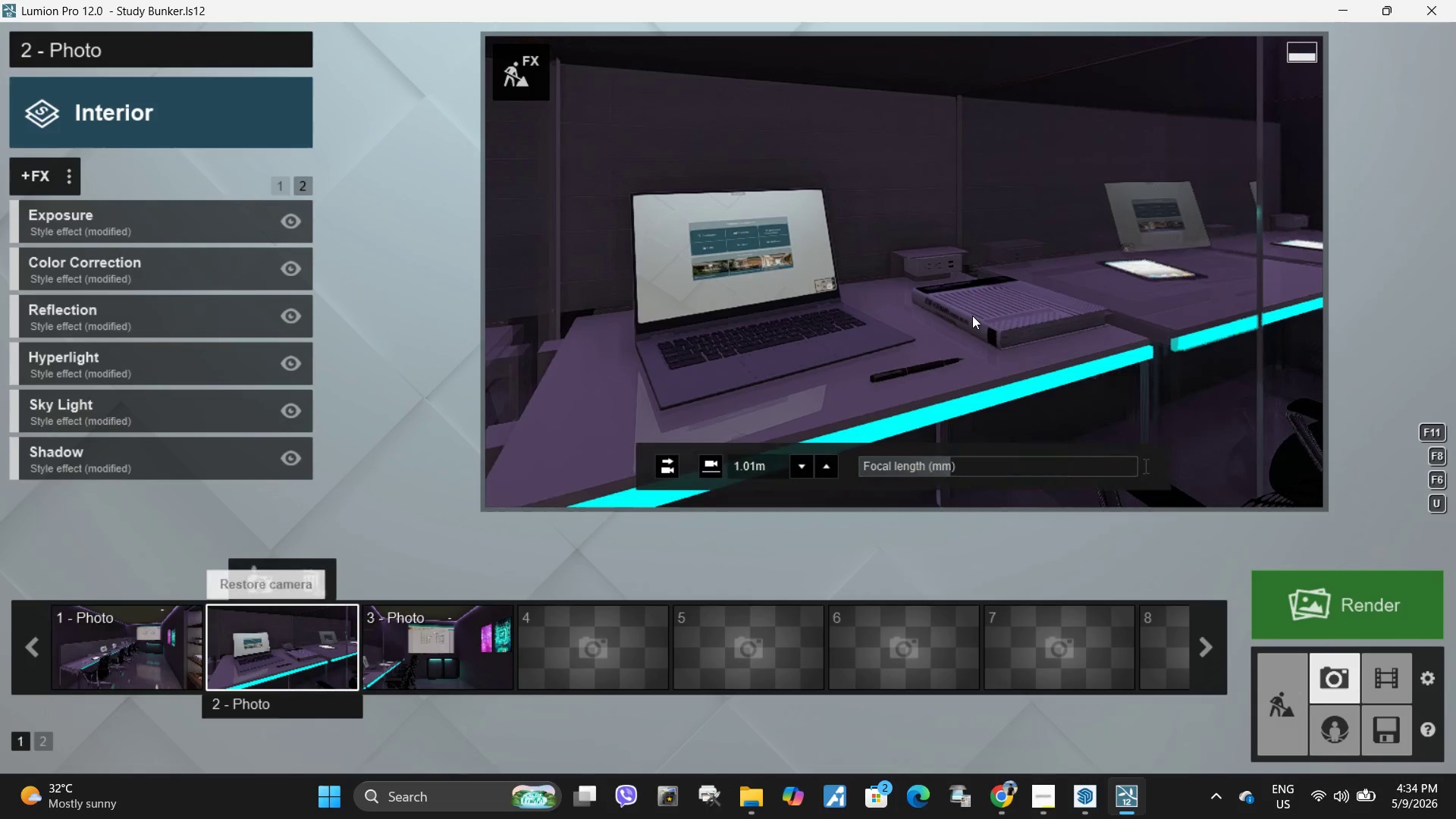 
left_click([972, 315])
 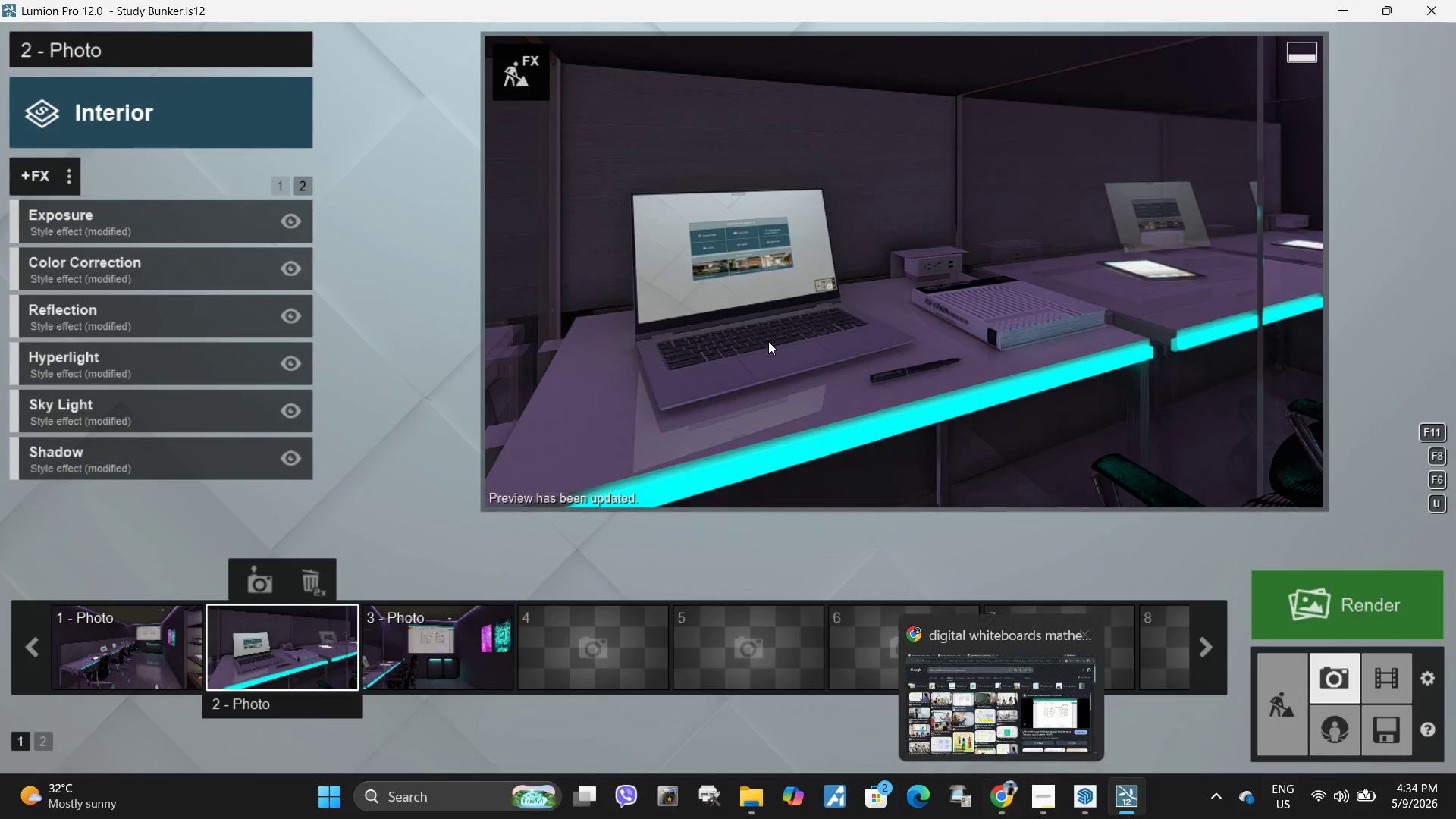 
left_click([522, 72])
 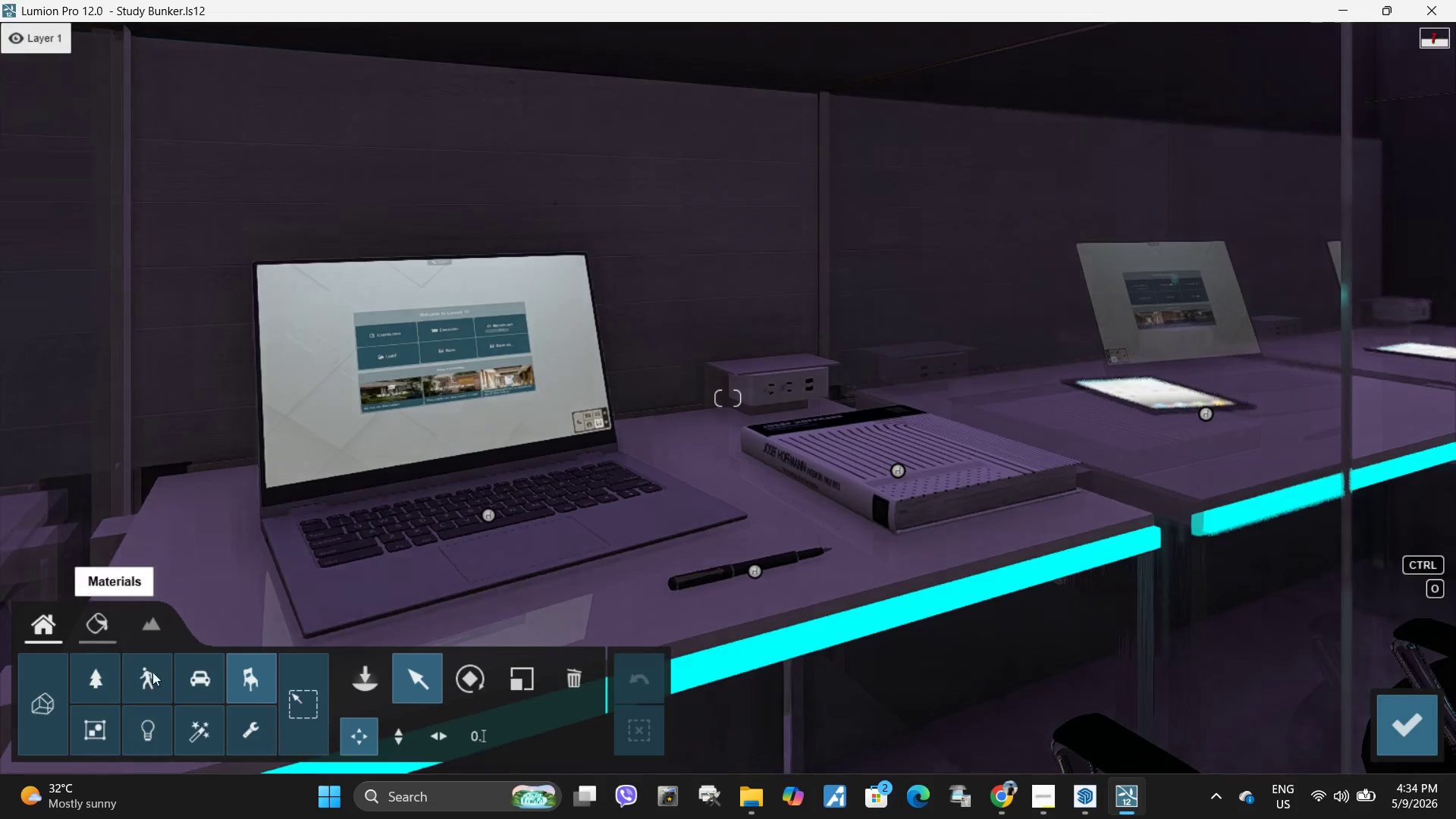 
left_click([98, 632])
 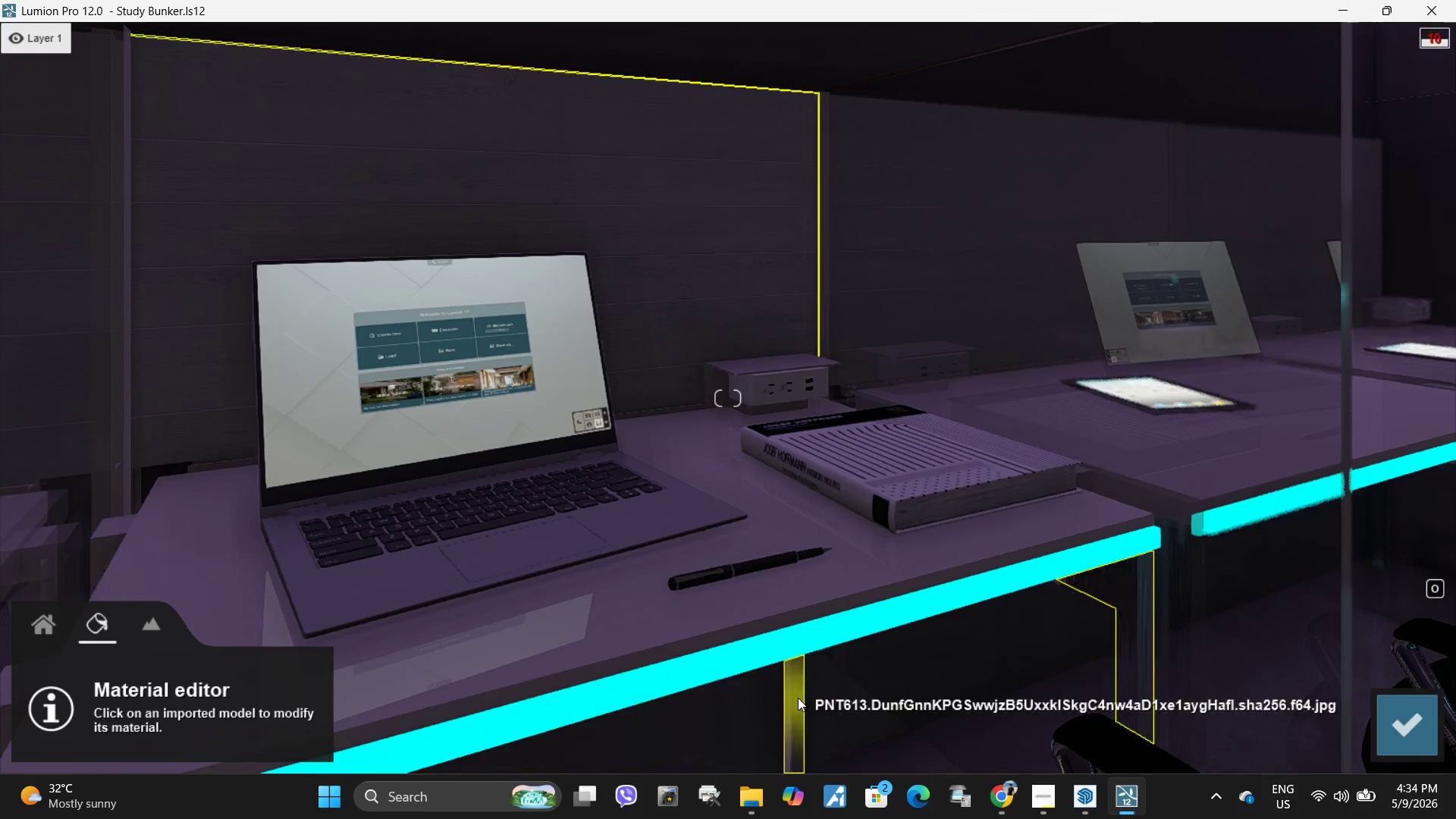 
left_click([798, 698])
 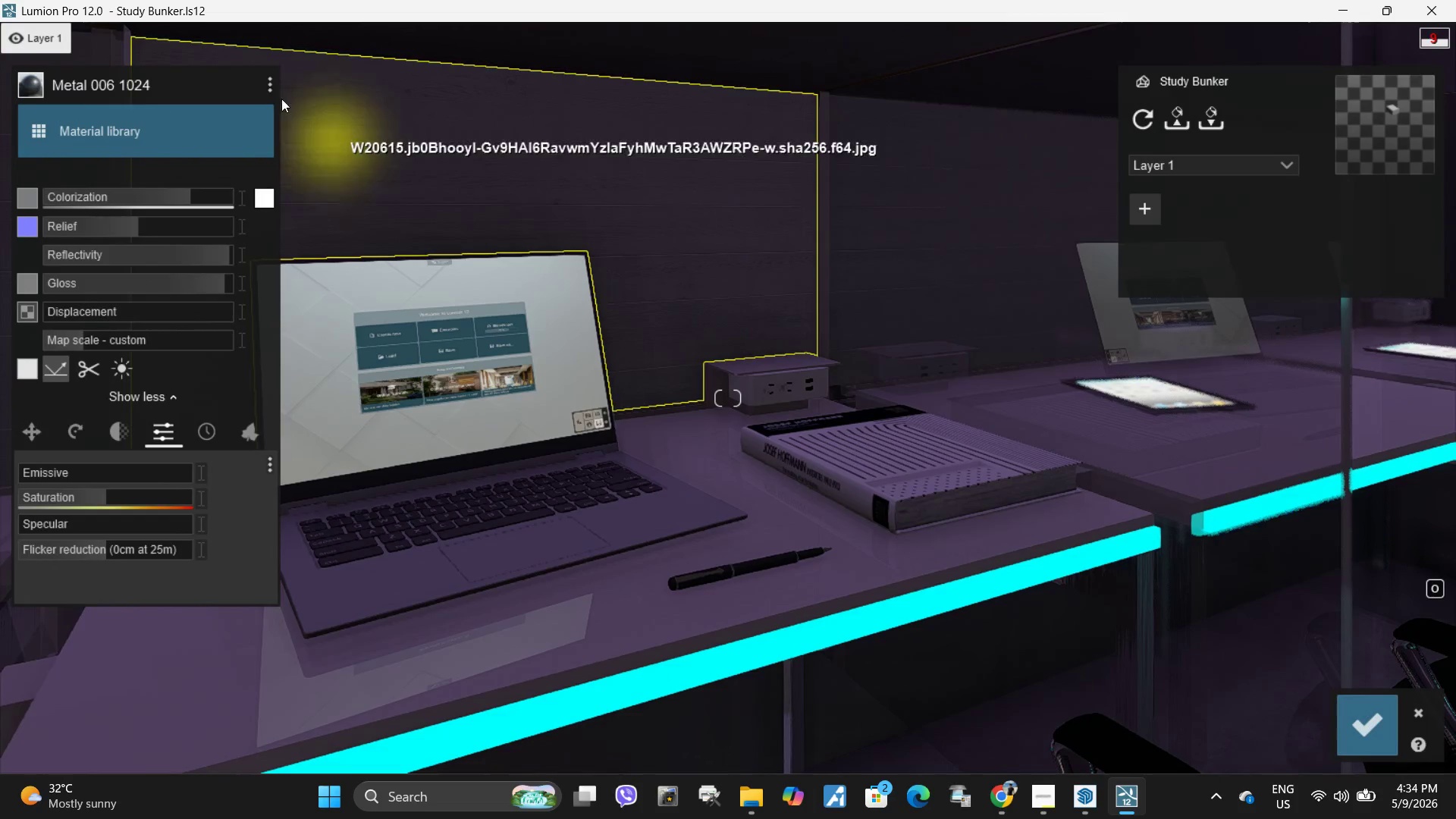 
left_click([269, 89])
 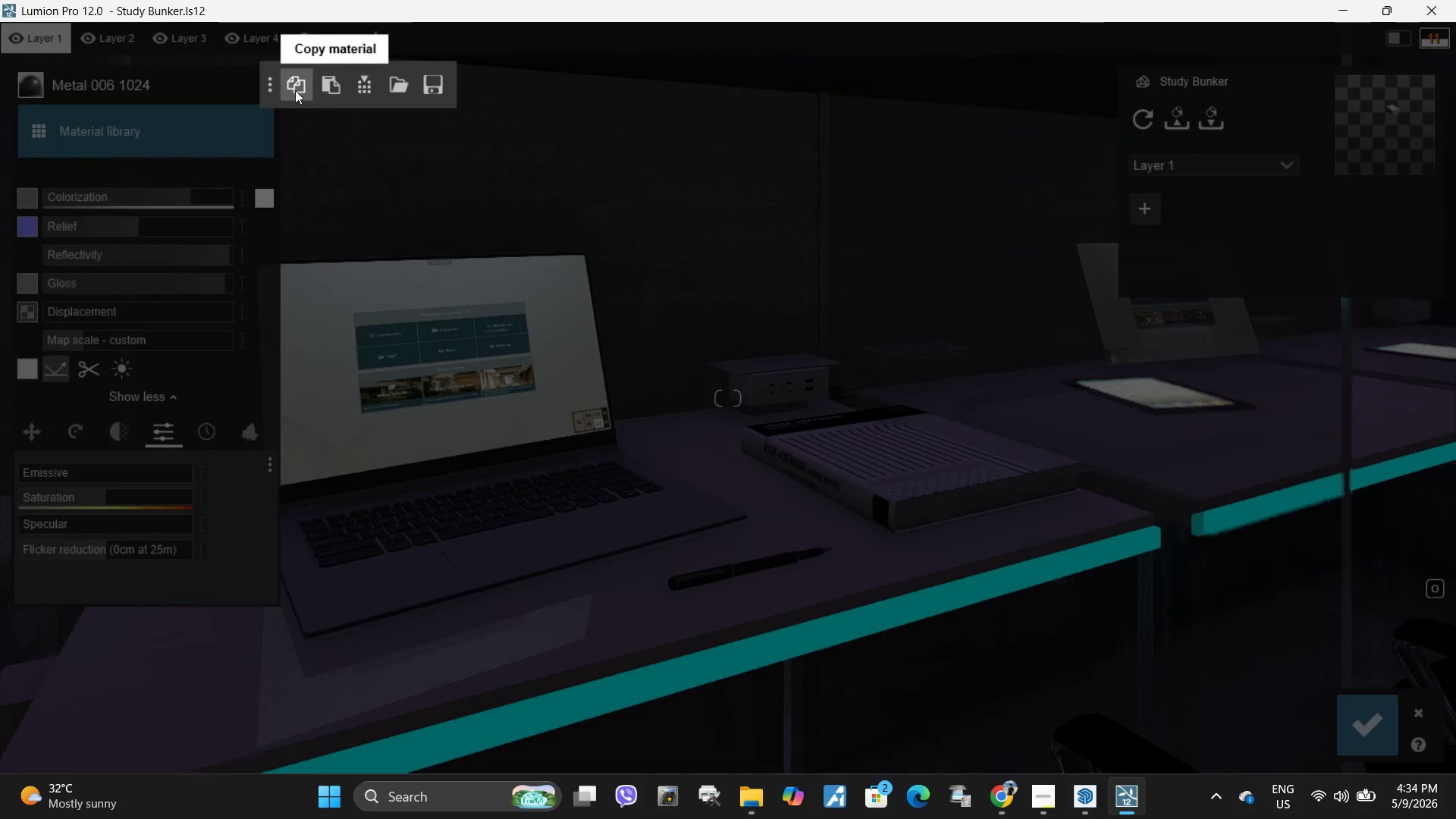 
left_click([295, 90])
 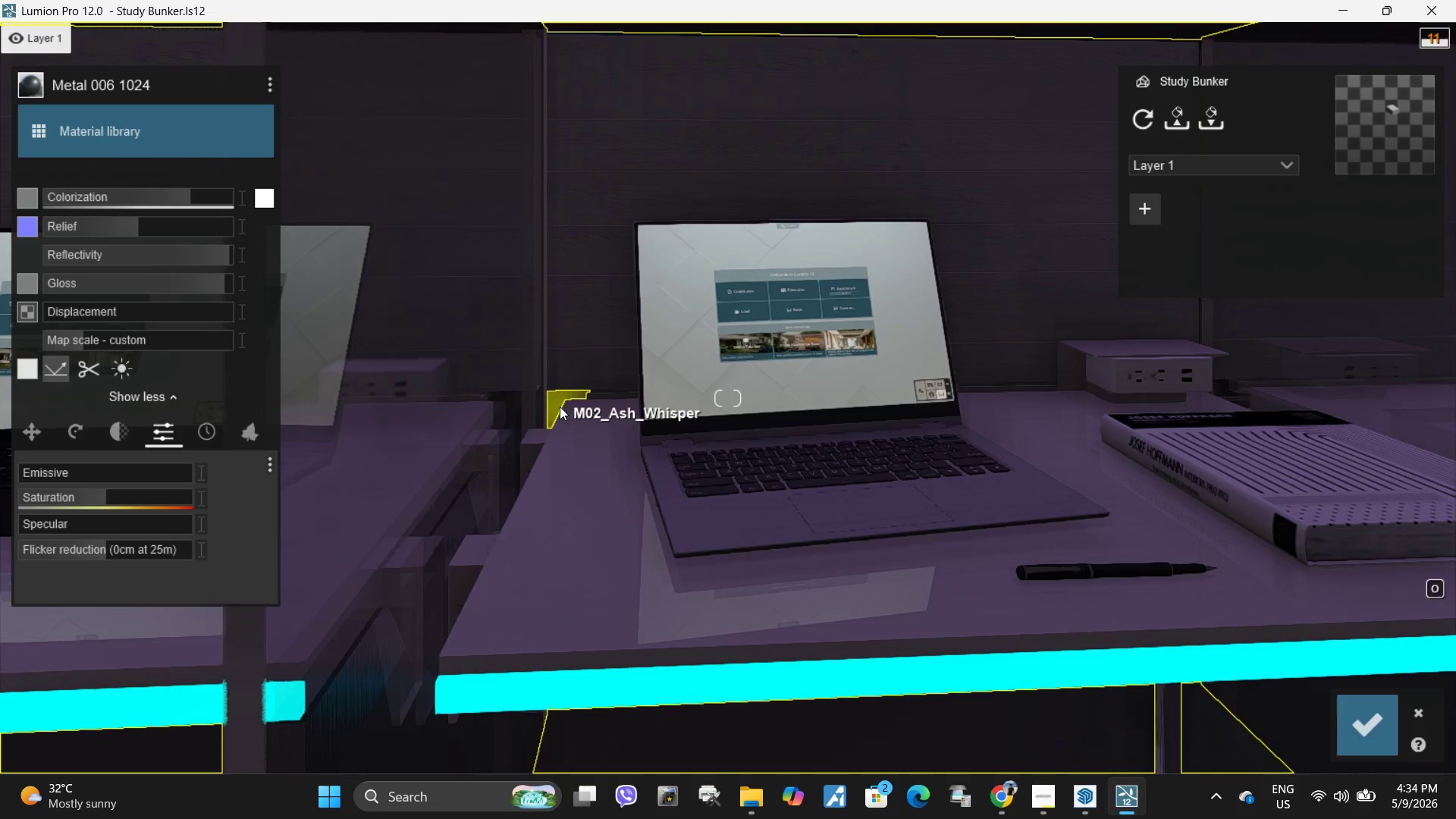 
wait(5.09)
 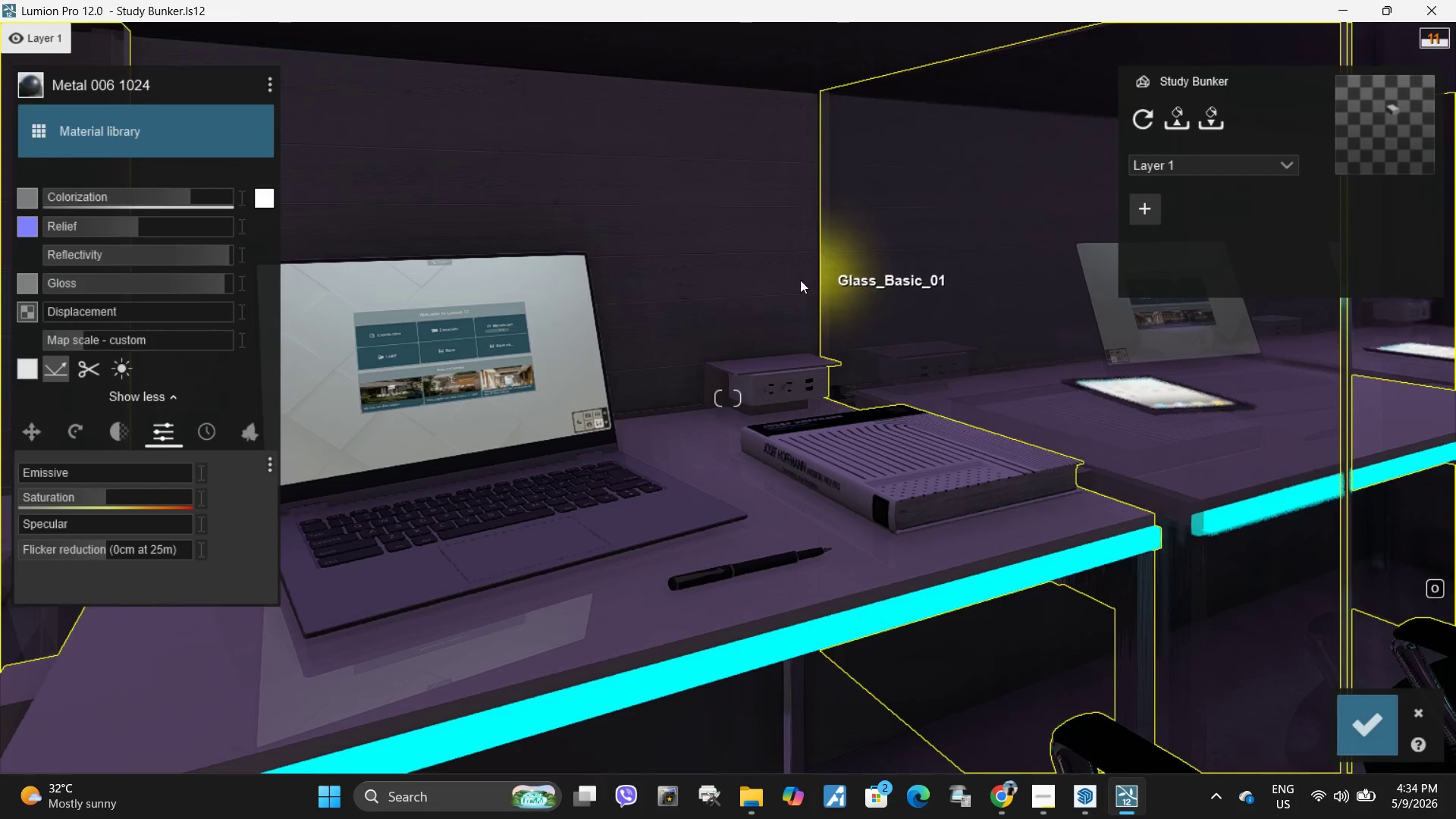 
left_click([1125, 347])
 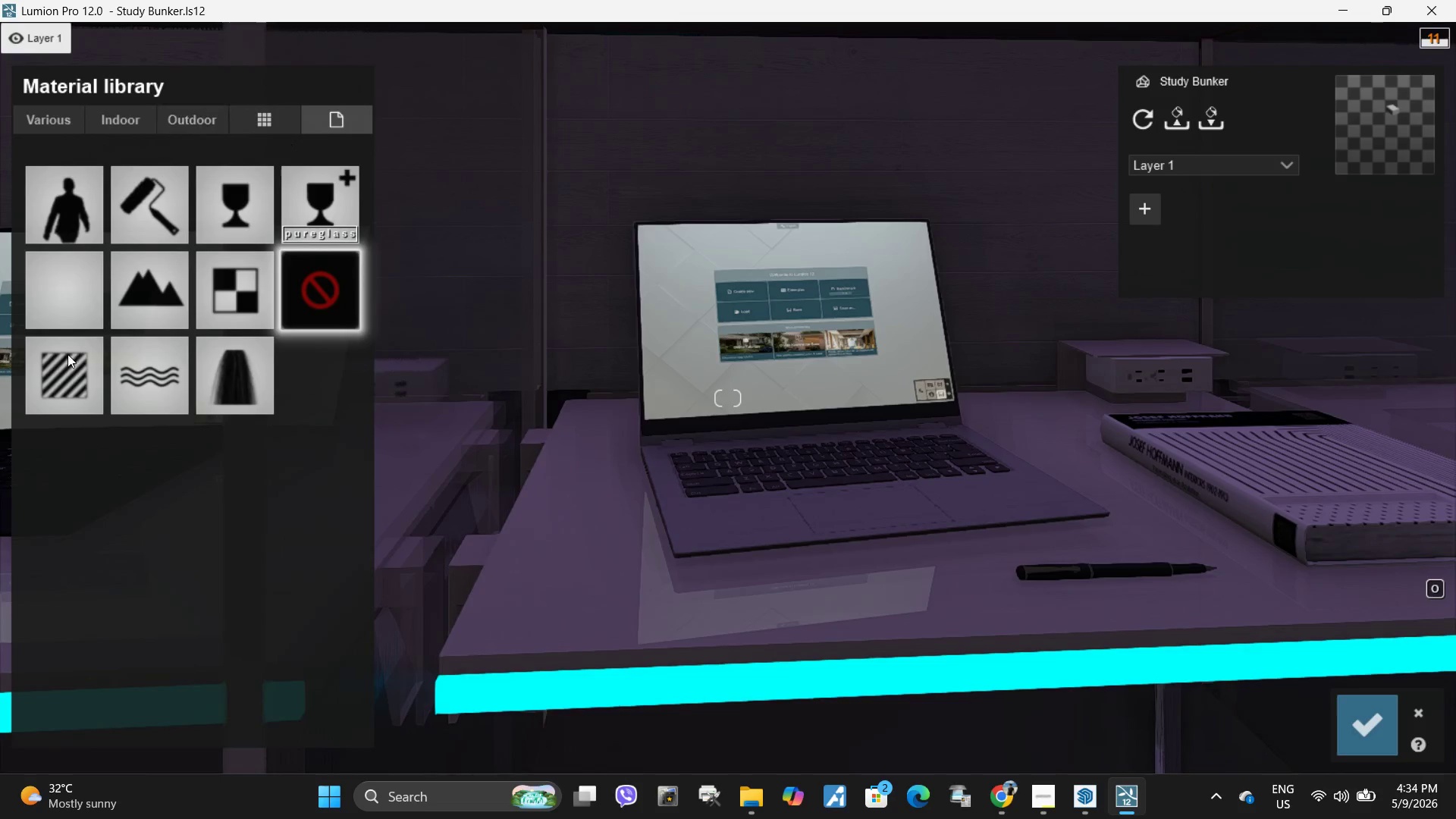 
left_click([64, 383])
 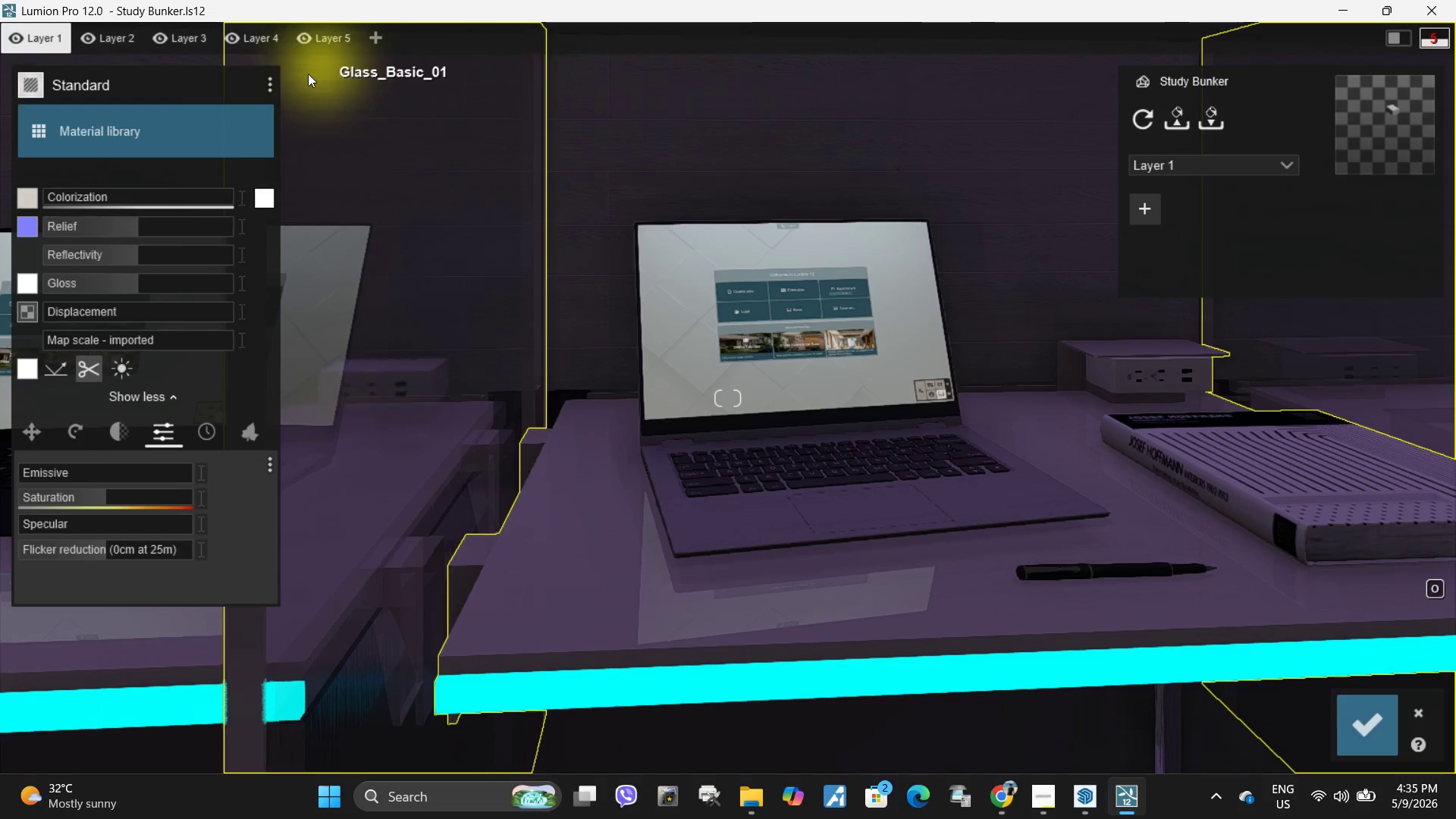 
left_click([264, 82])
 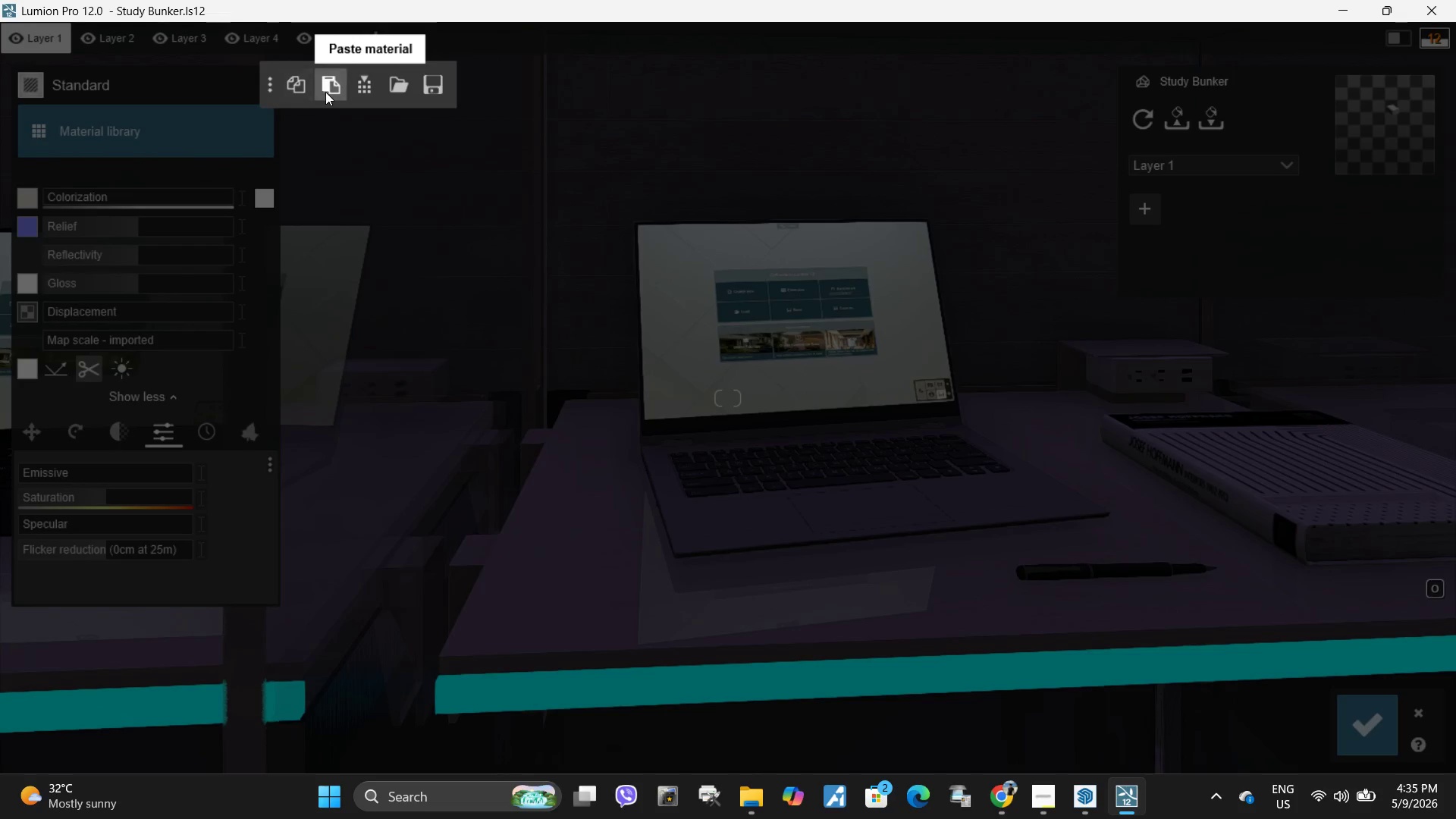 
left_click([325, 92])
 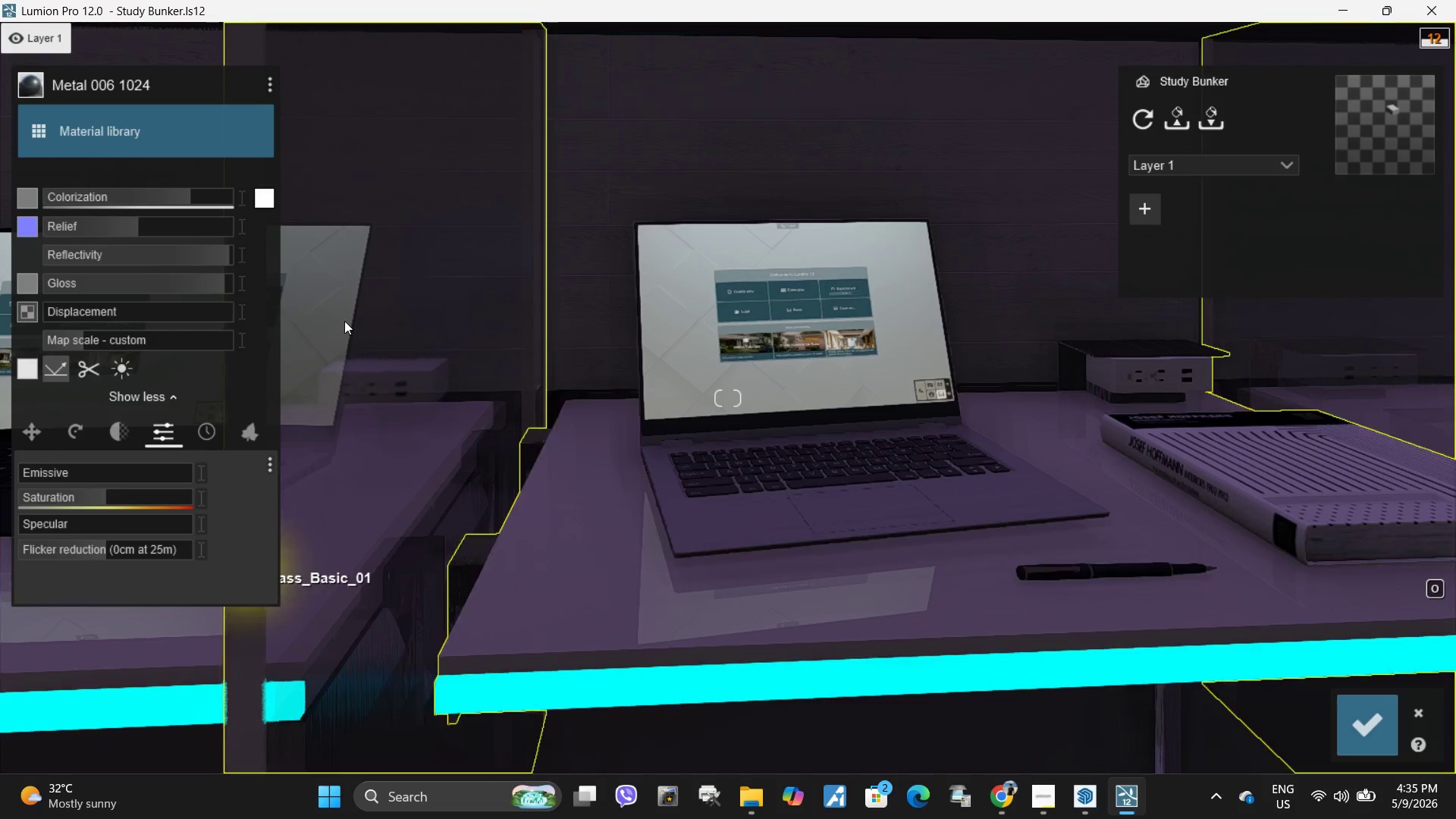 
left_click([1354, 729])
 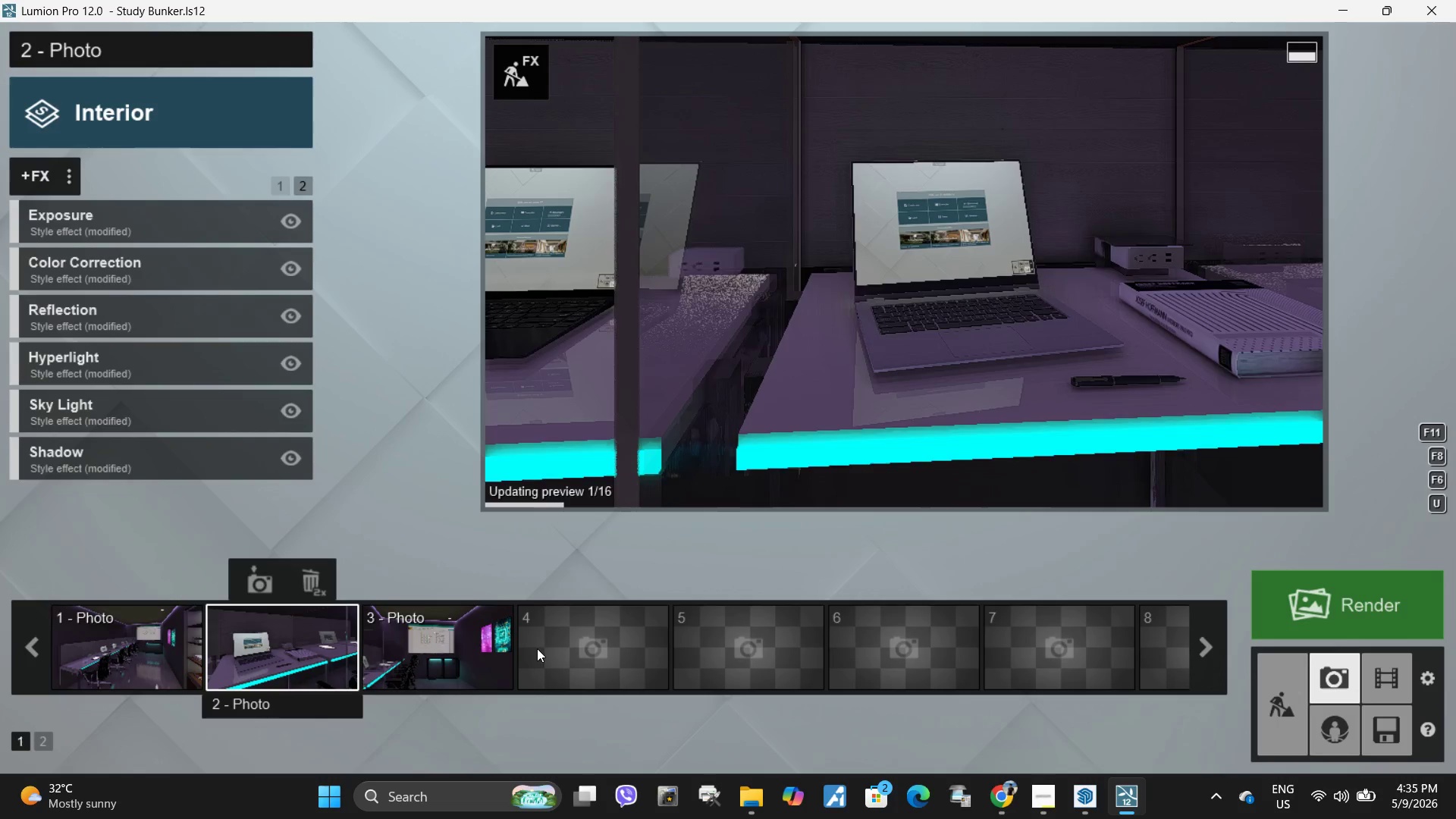 
left_click([295, 664])
 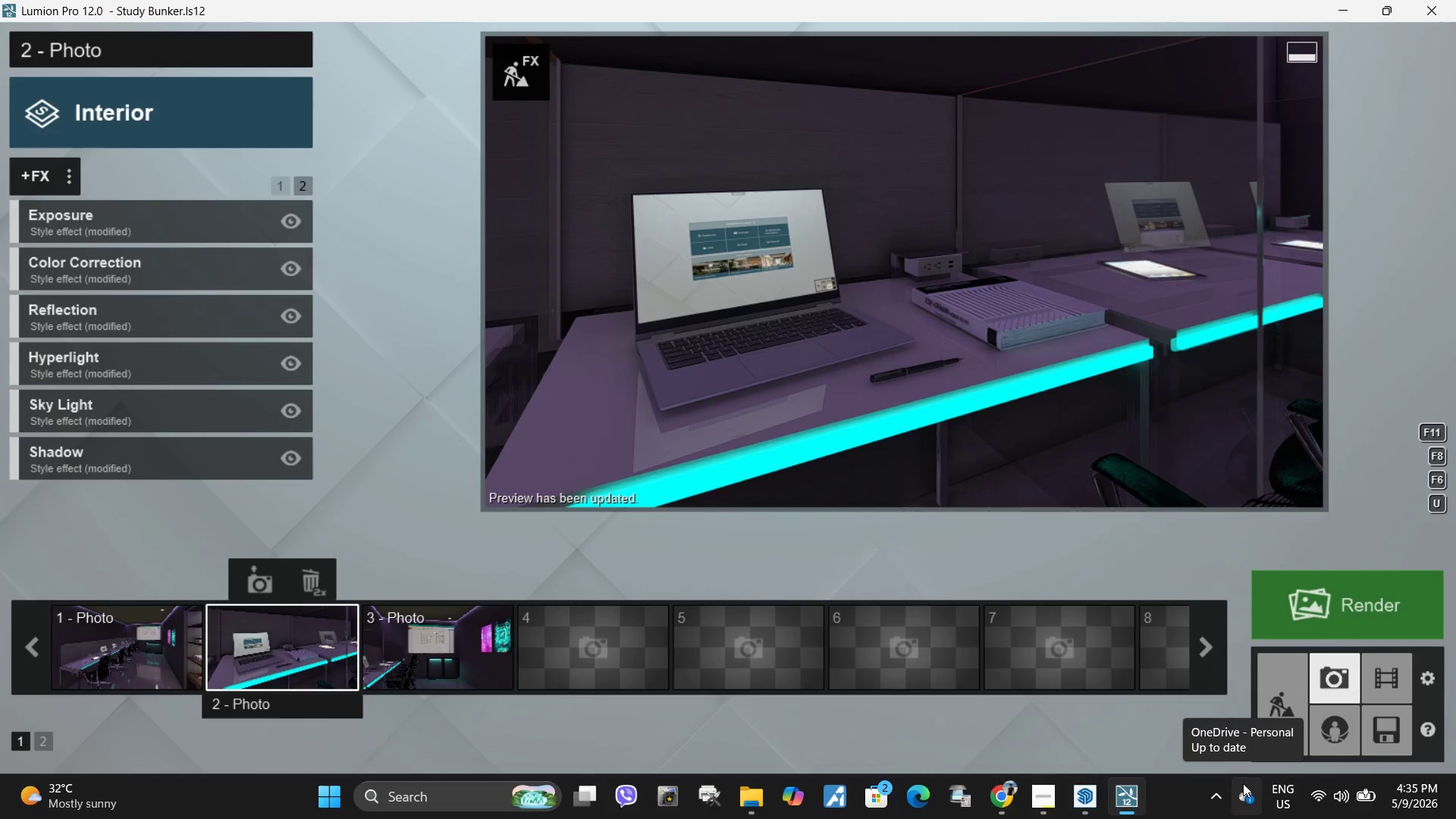 
left_click([129, 657])
 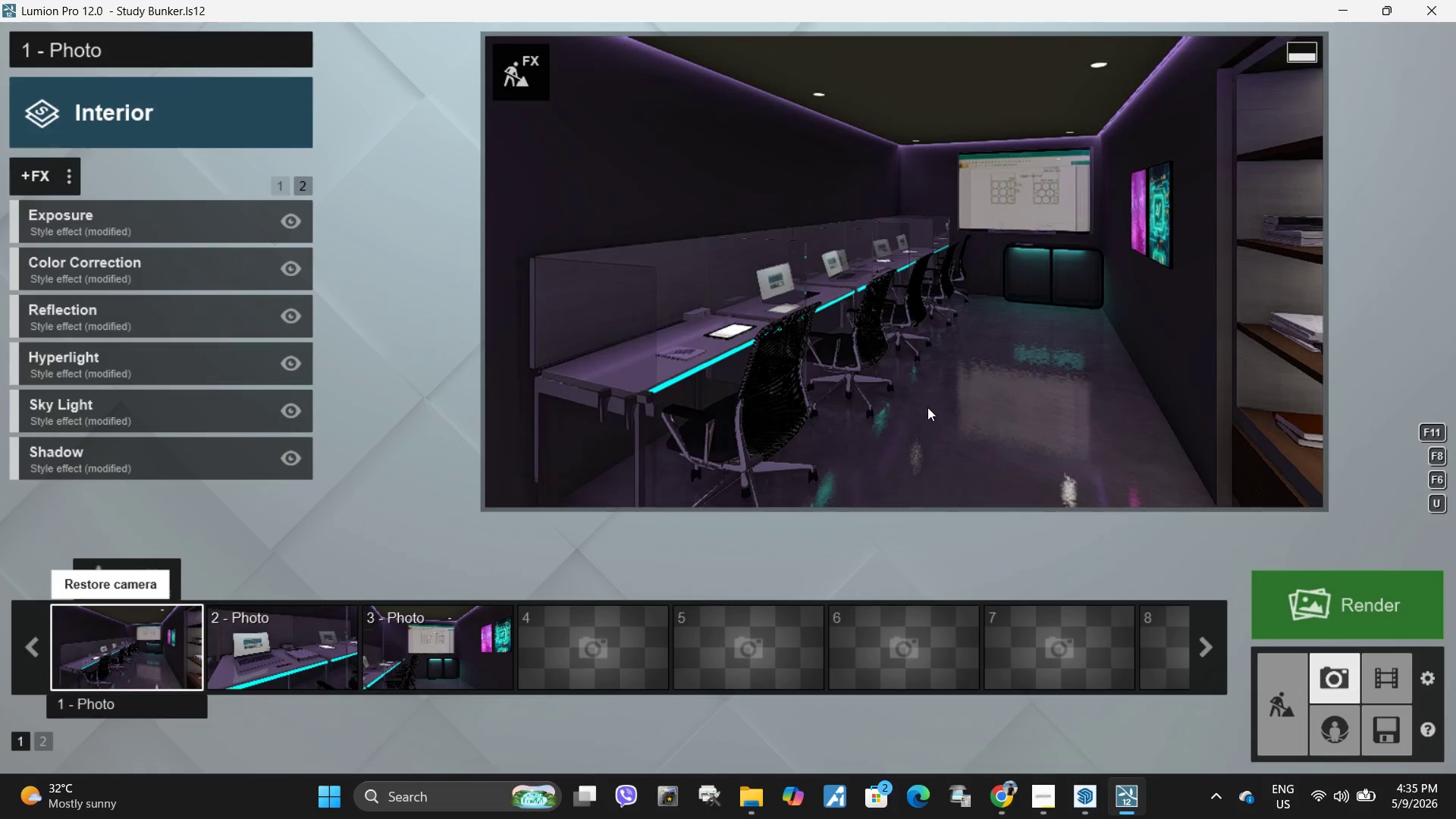 
left_click([929, 401])
 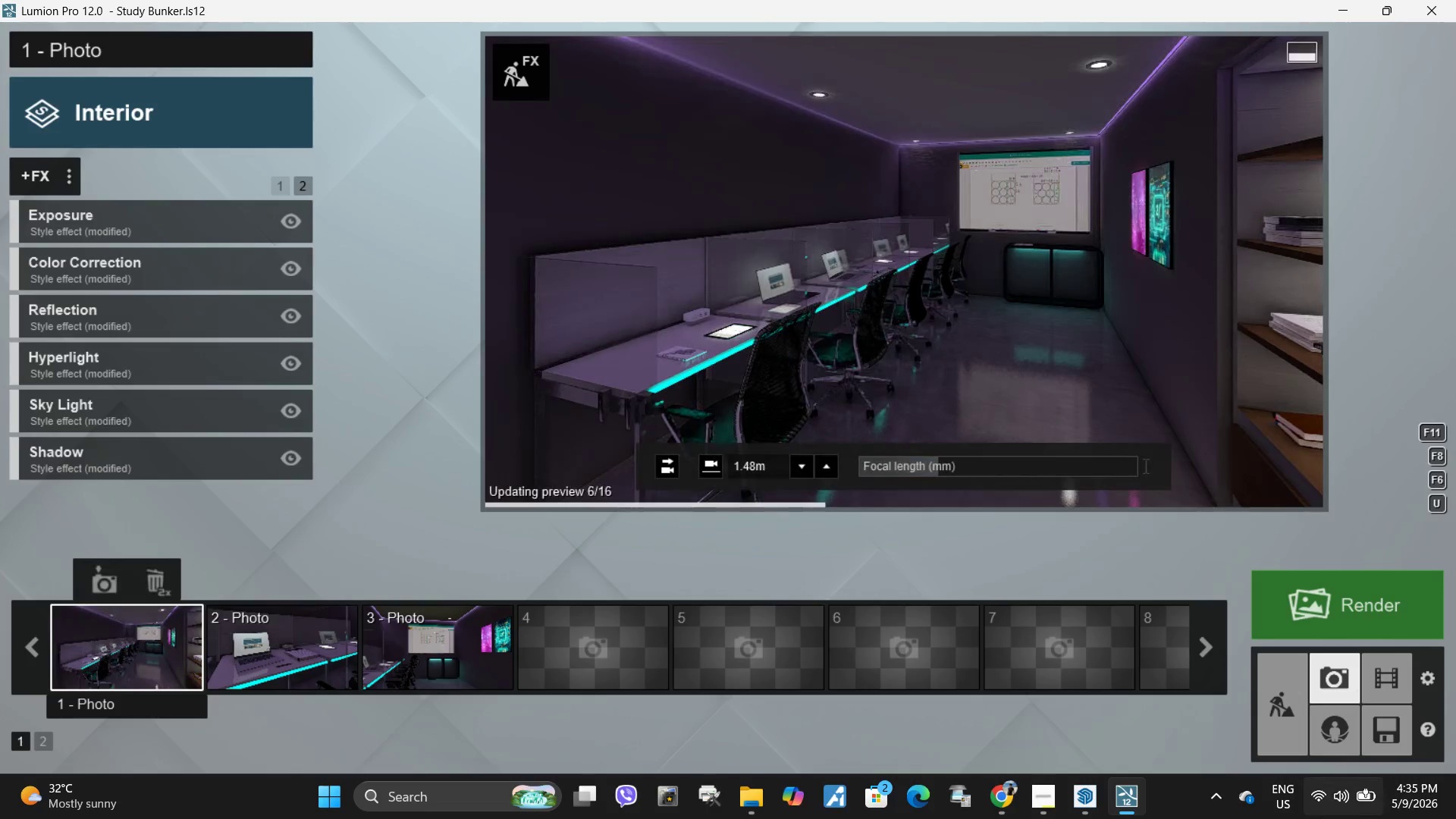 
mouse_move([1358, 799])
 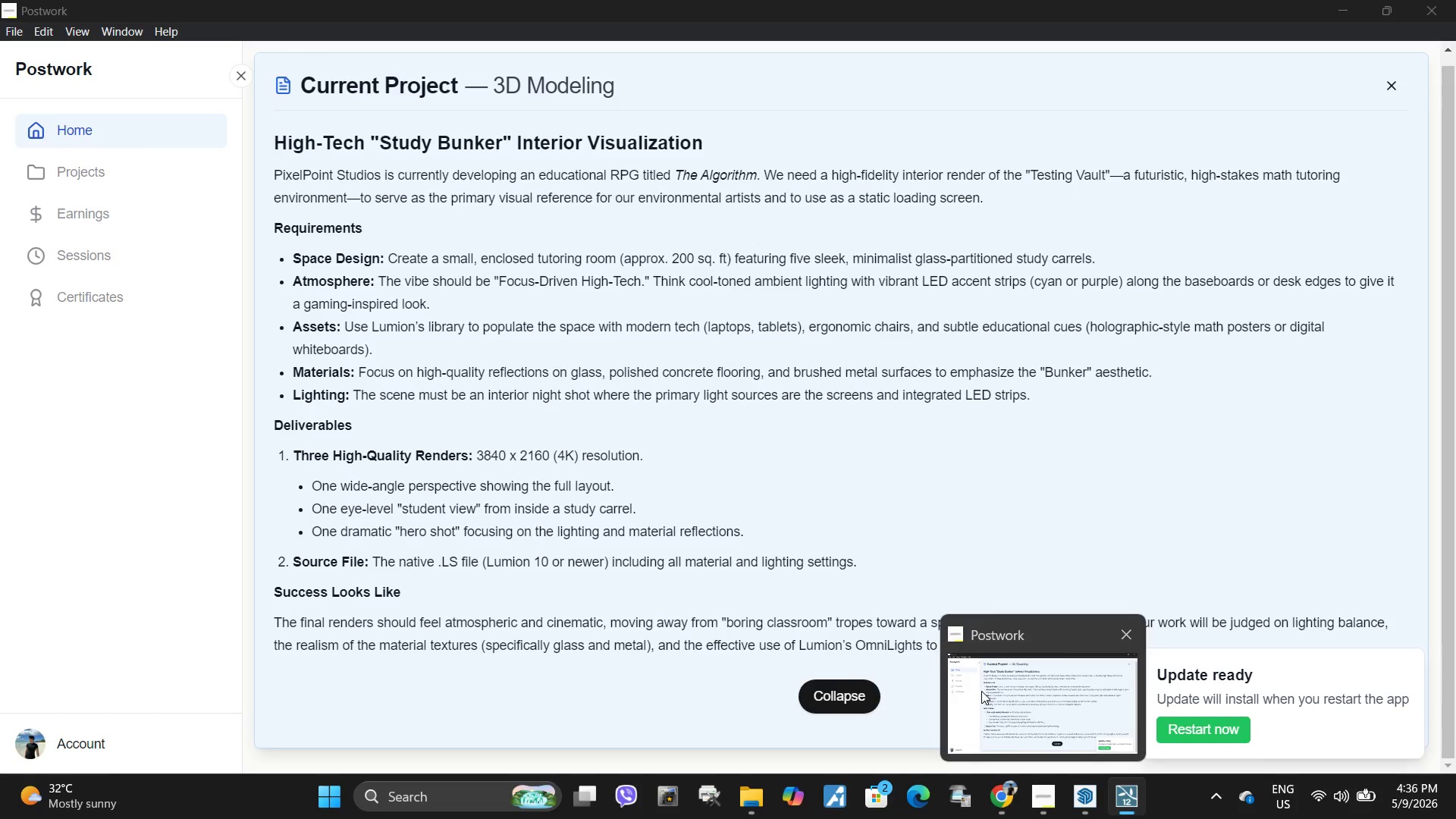 
wait(52.48)
 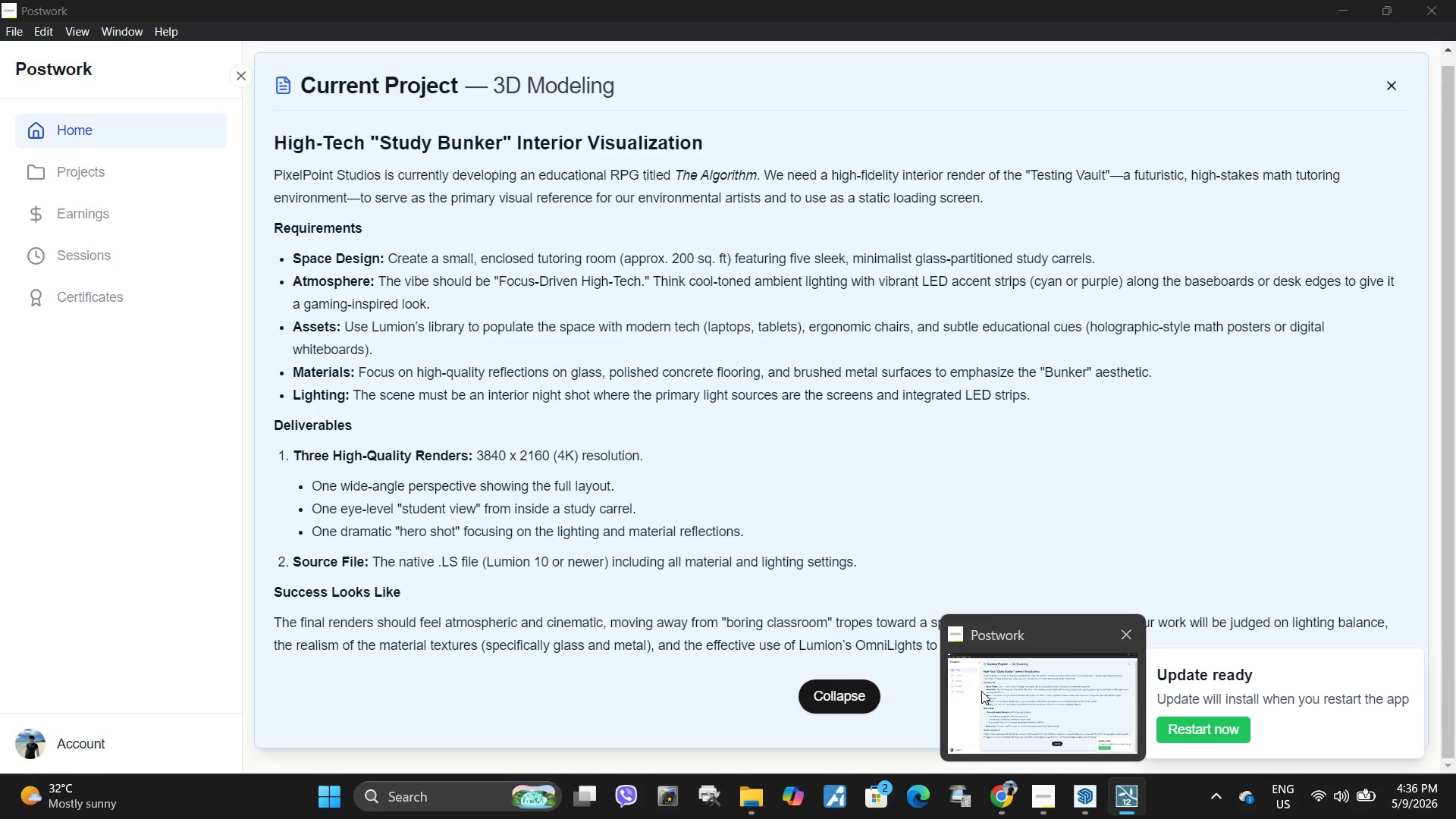 
left_click([1003, 805])
 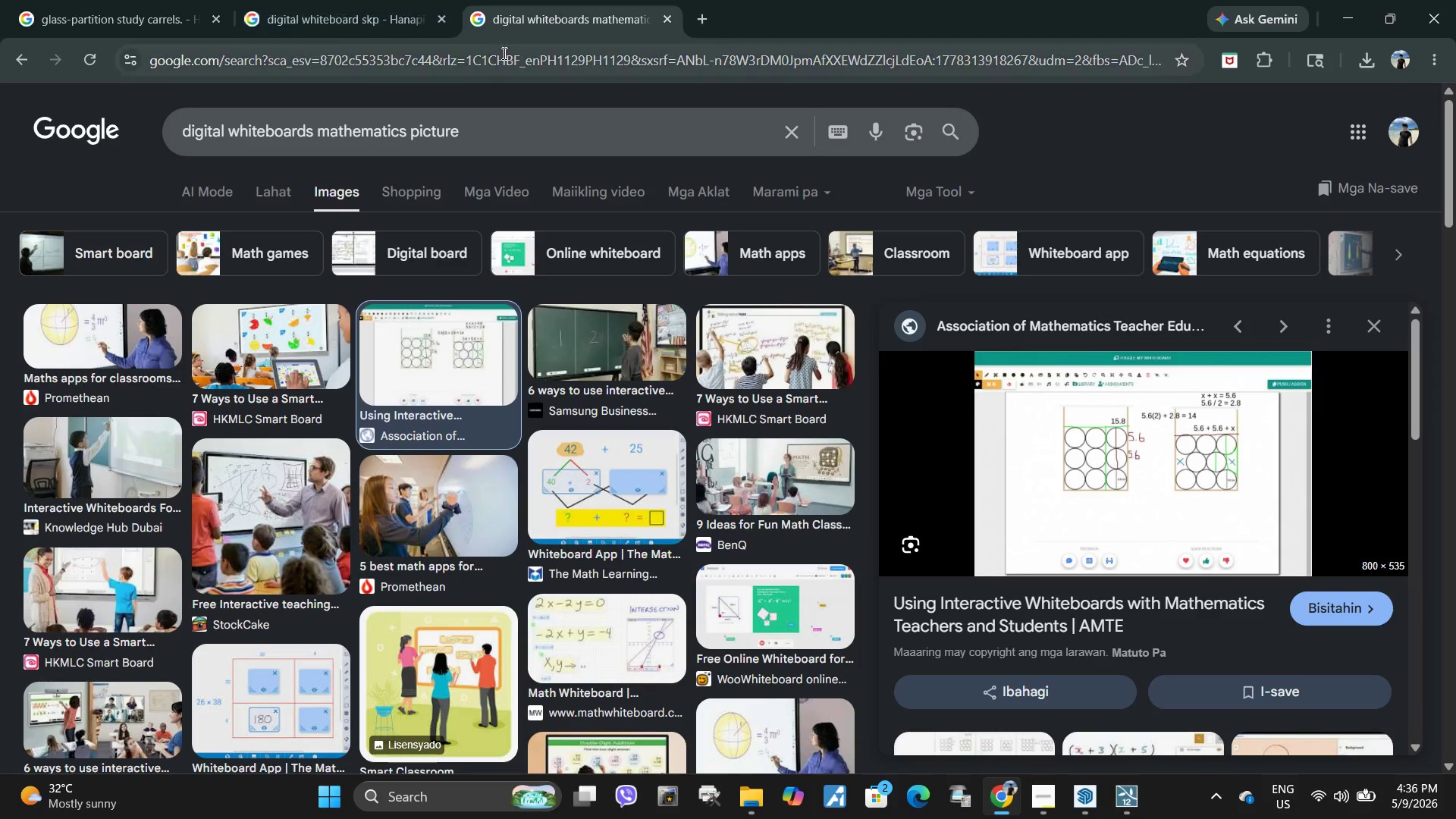 
left_click([503, 53])
 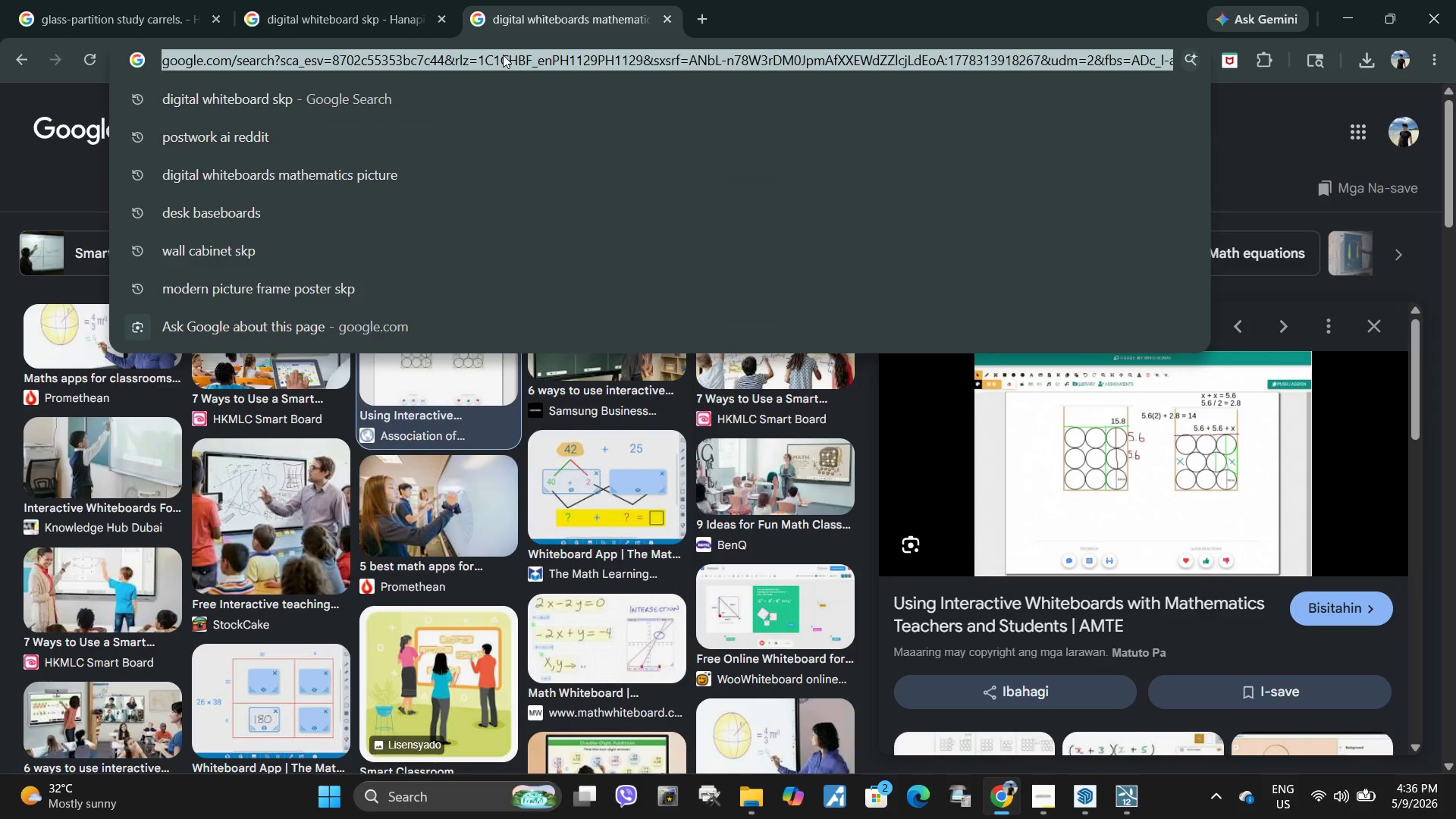 
type(bunjekr)
key(Backspace)
key(Backspace)
key(Backspace)
key(Backspace)
type(keraesthetic)
 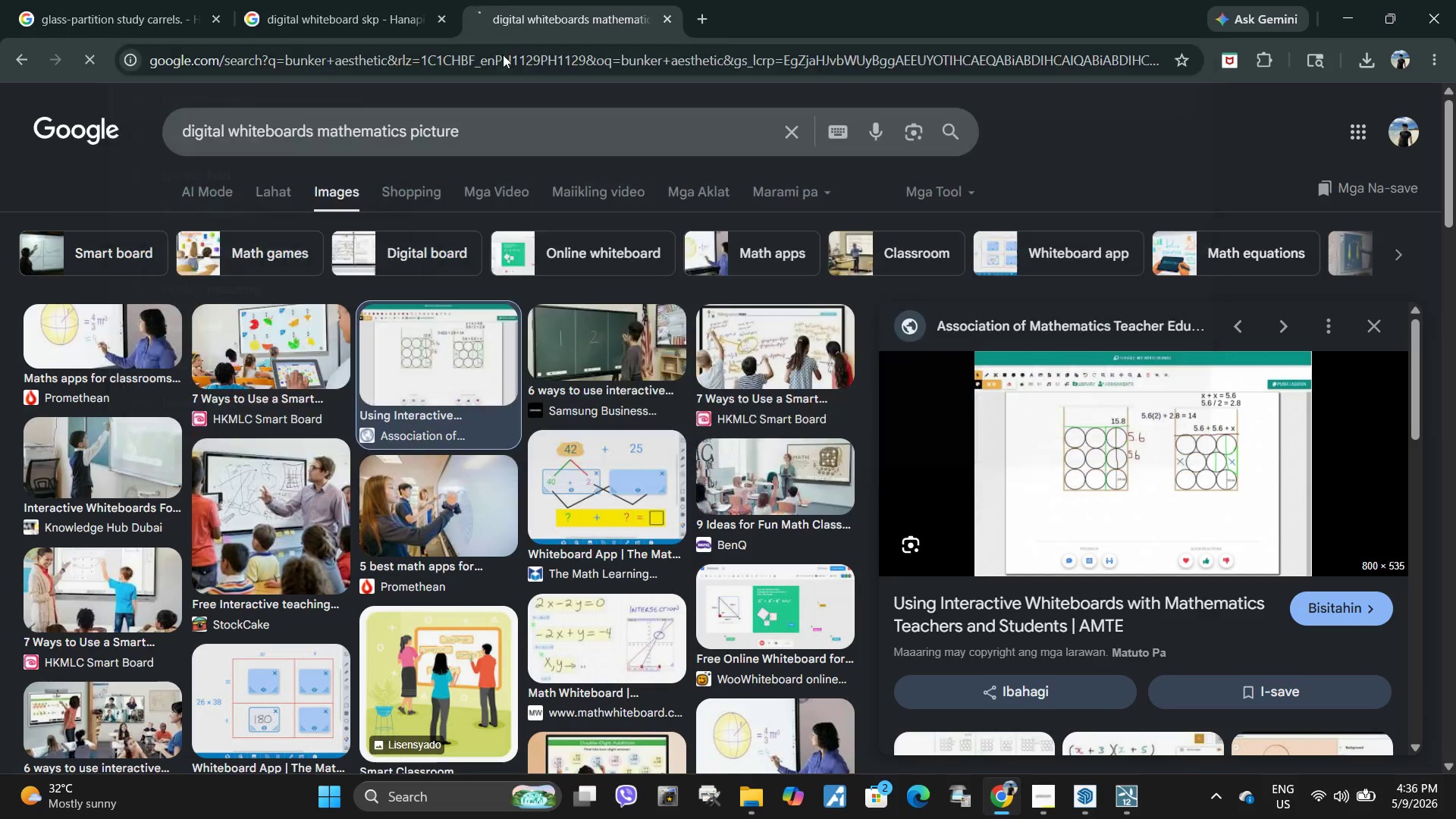 
key(Enter)
 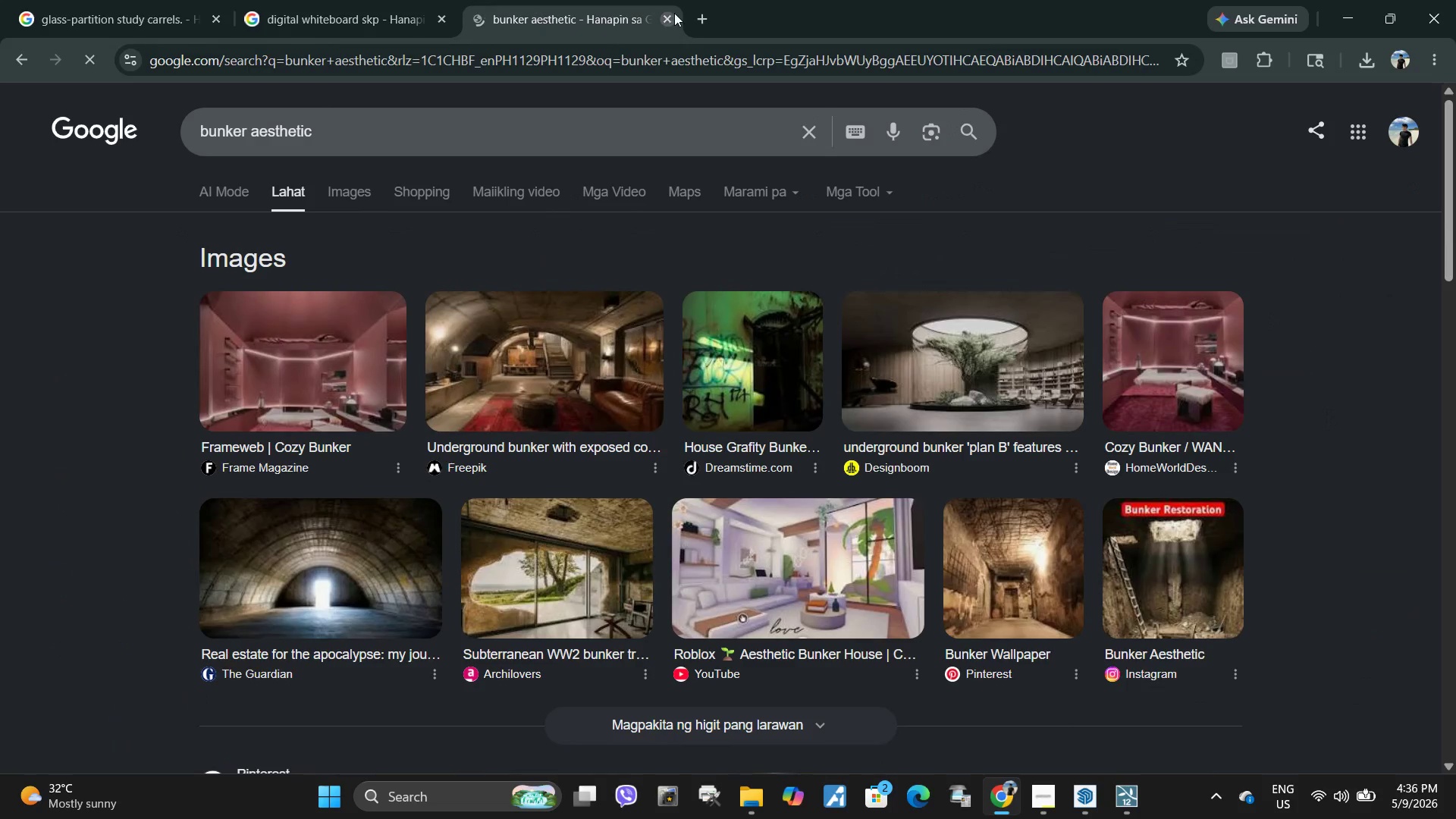 
left_click([668, 14])
 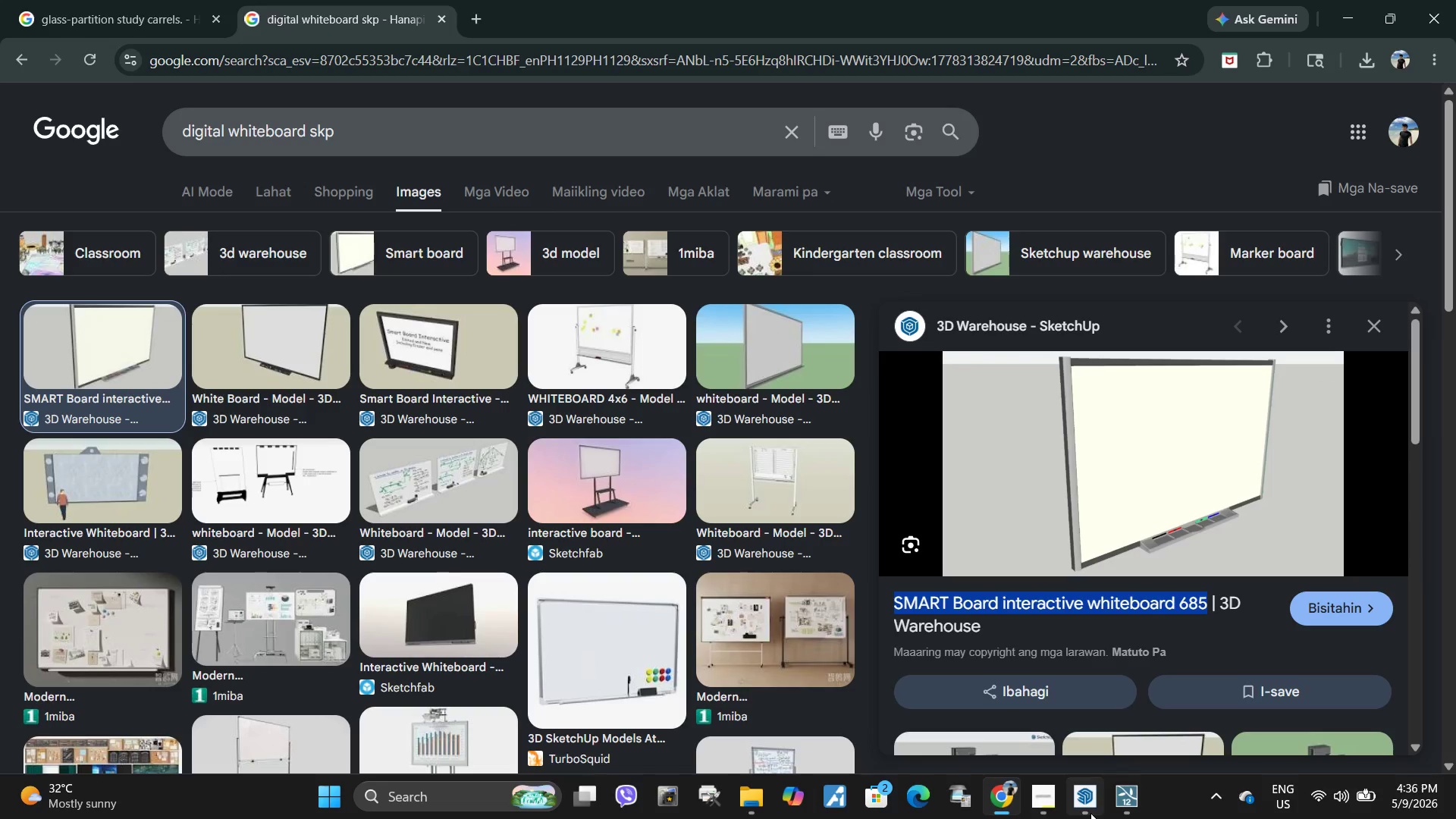 
left_click([1052, 804])